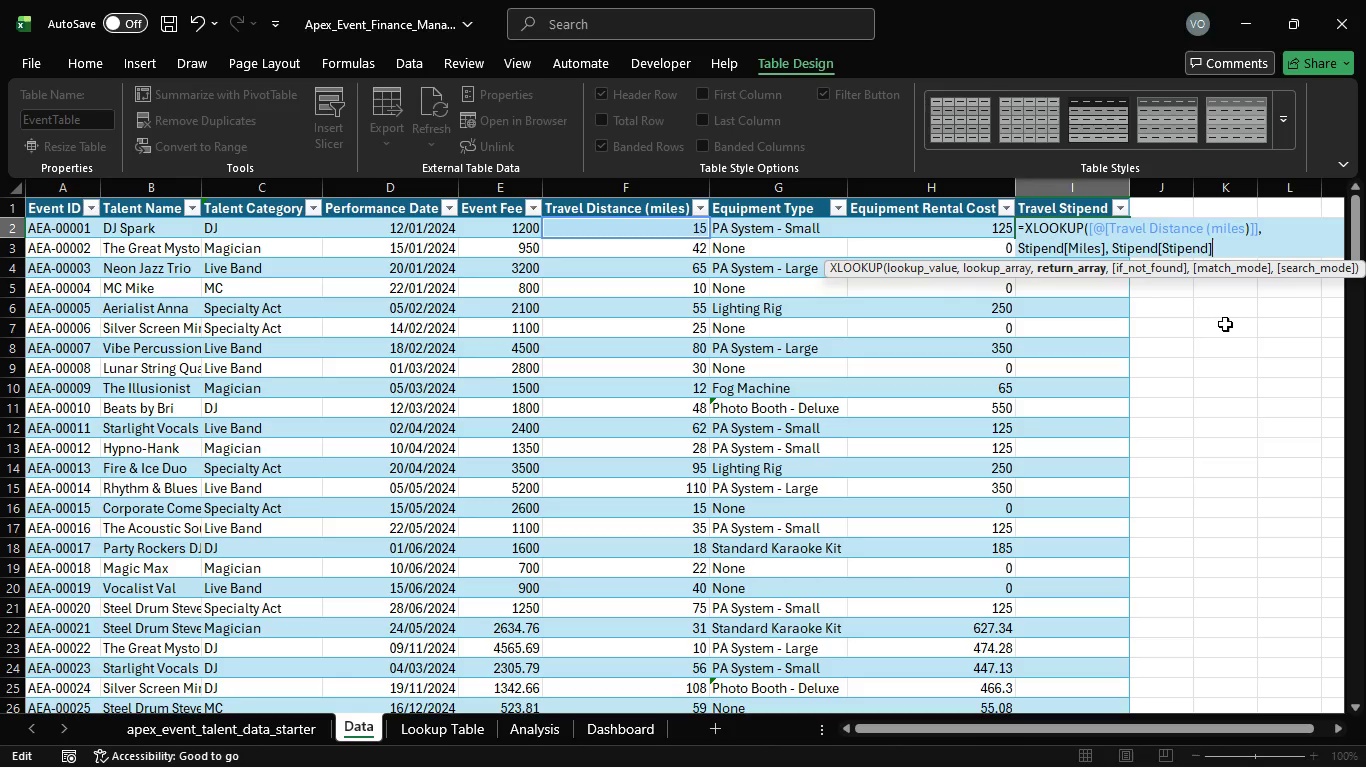 
key(Comma)
 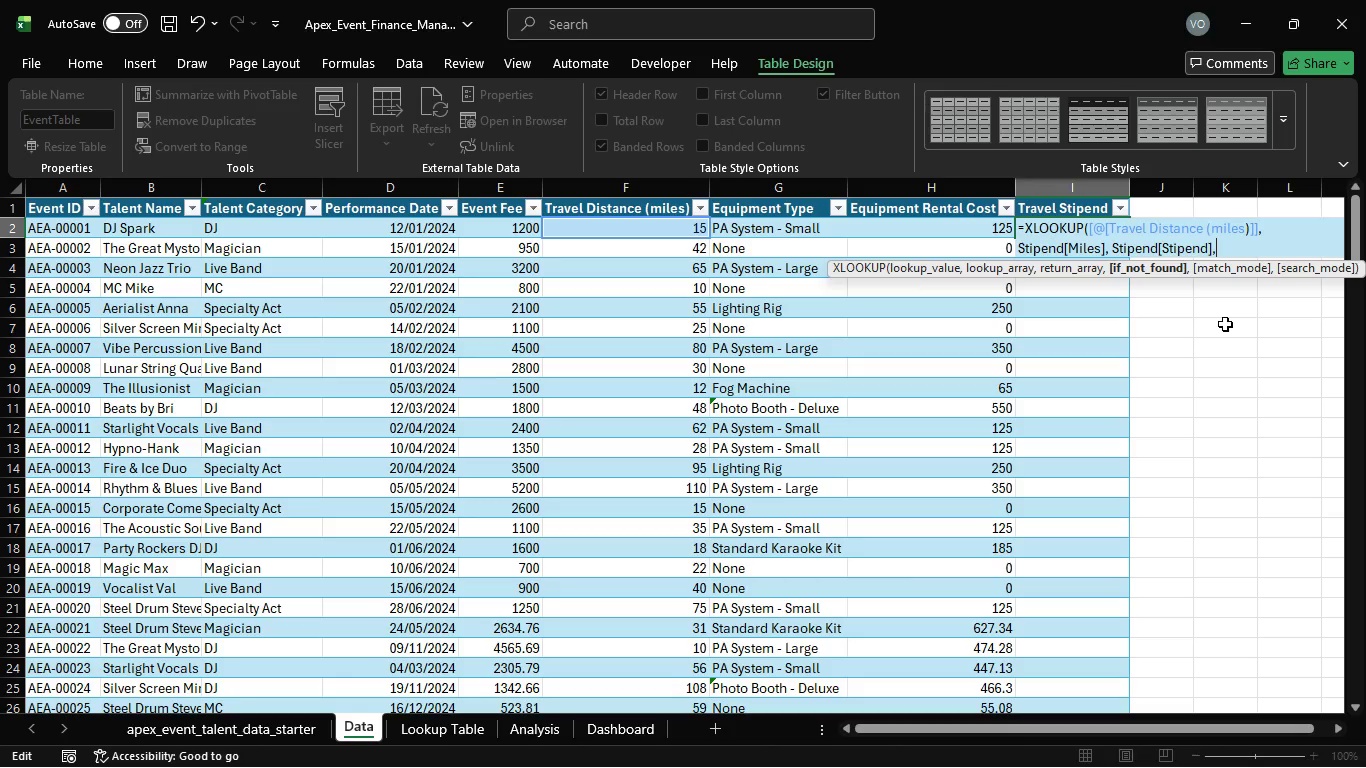 
key(Space)
 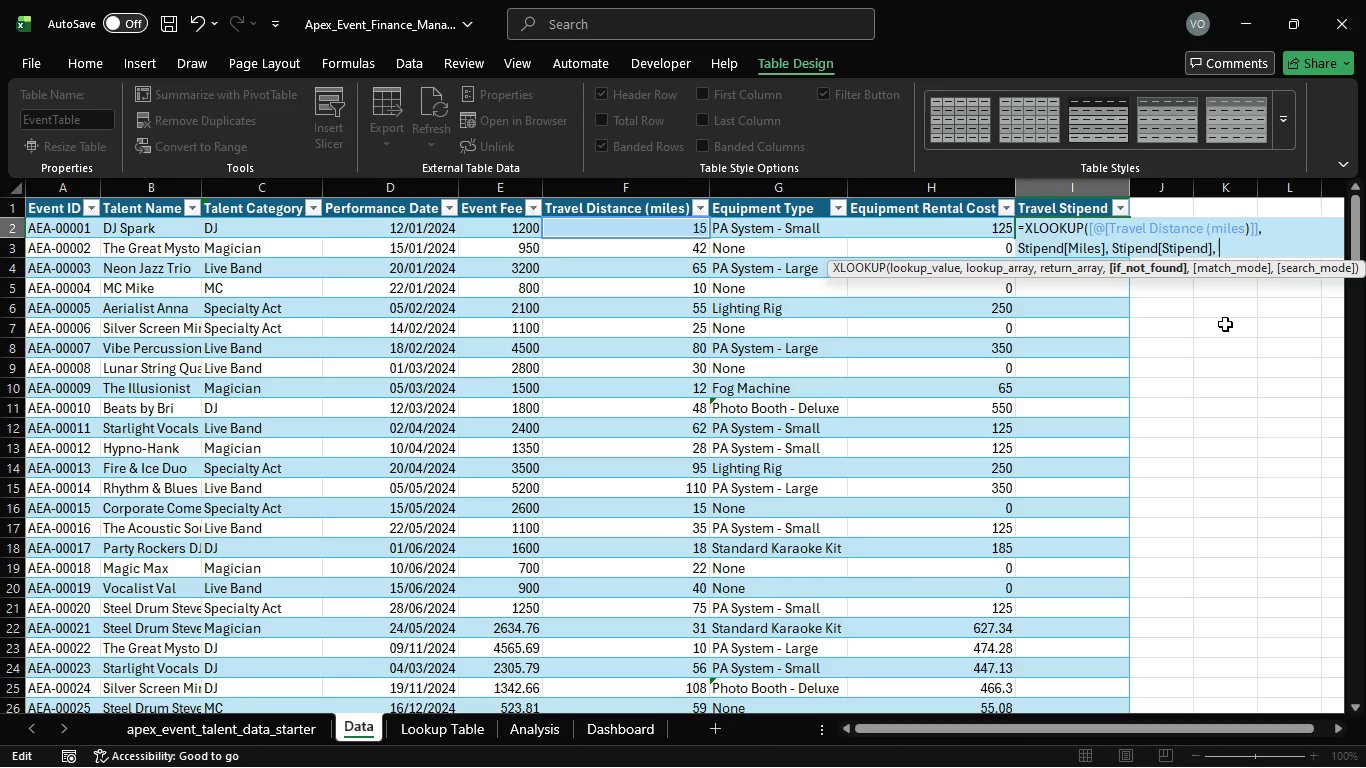 
key(0)
 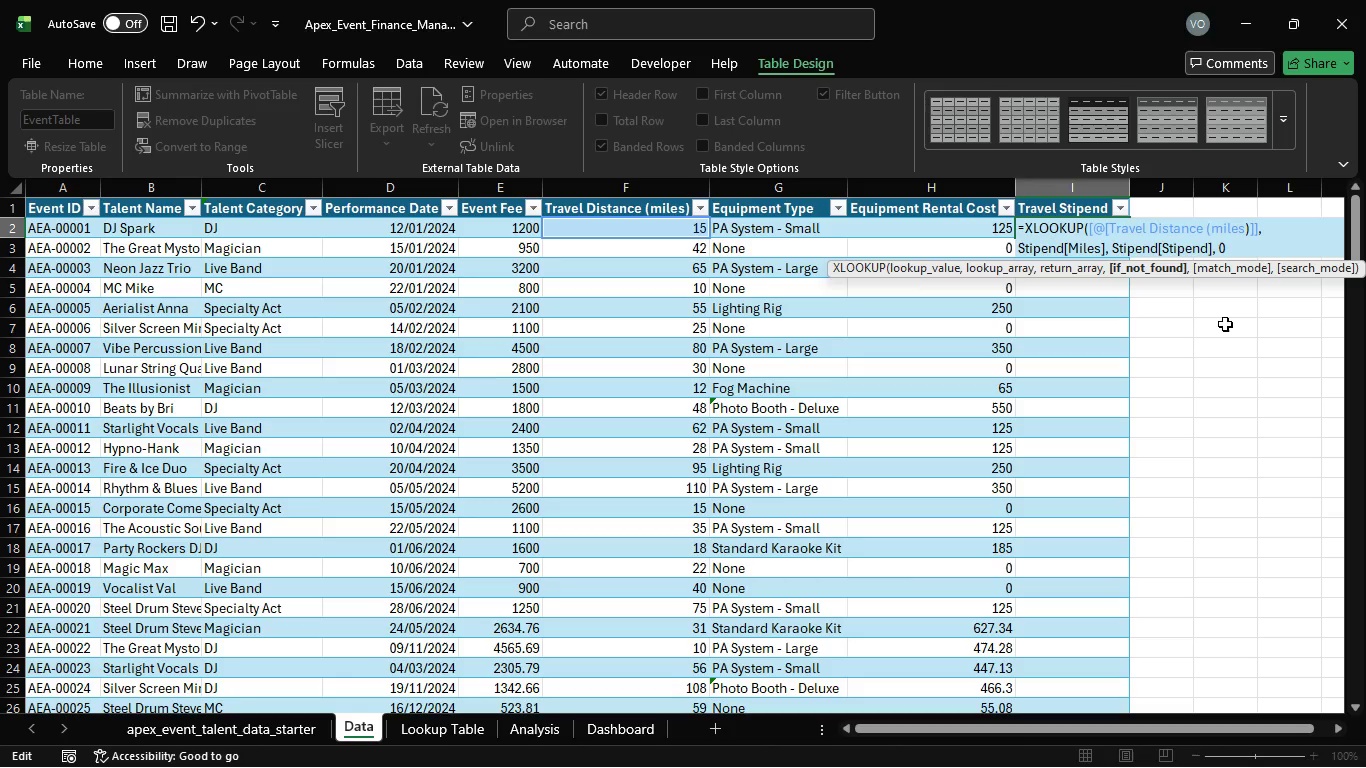 
key(Comma)
 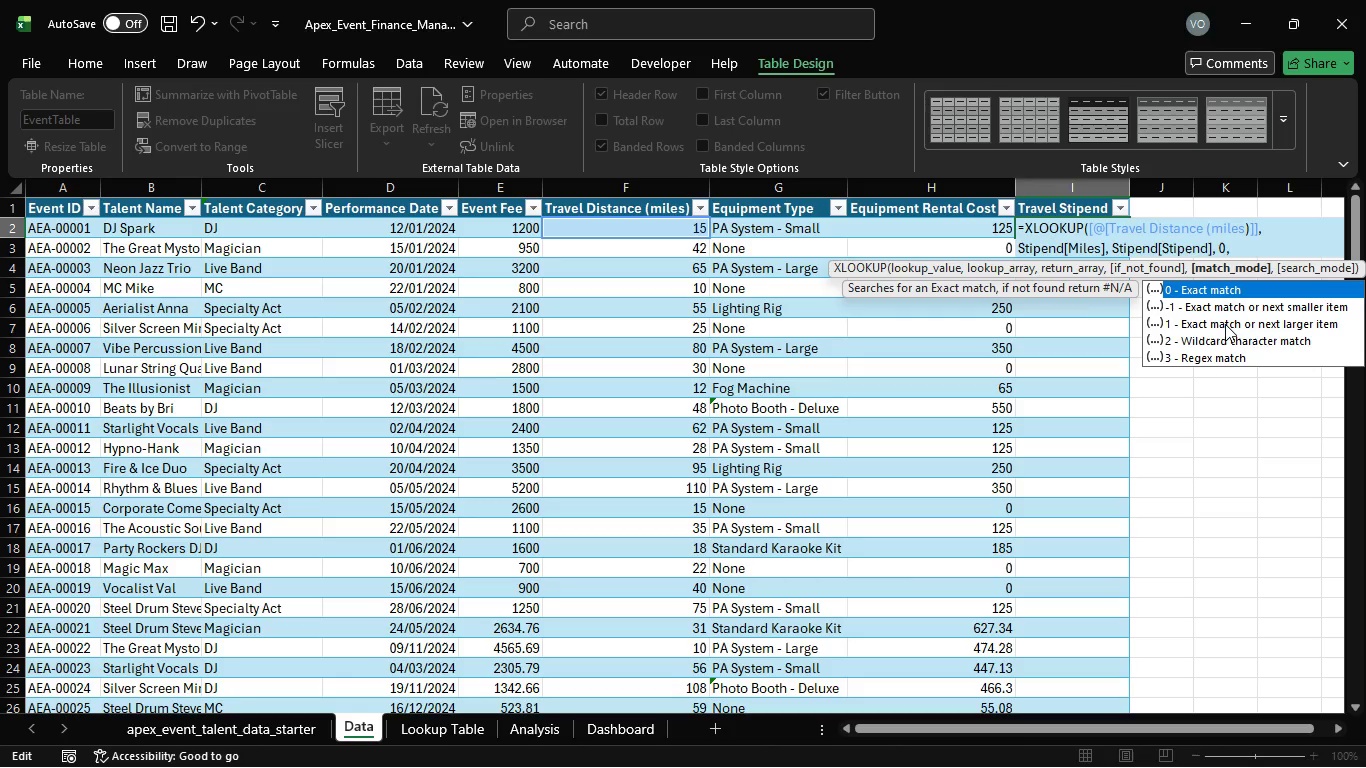 
key(Space)
 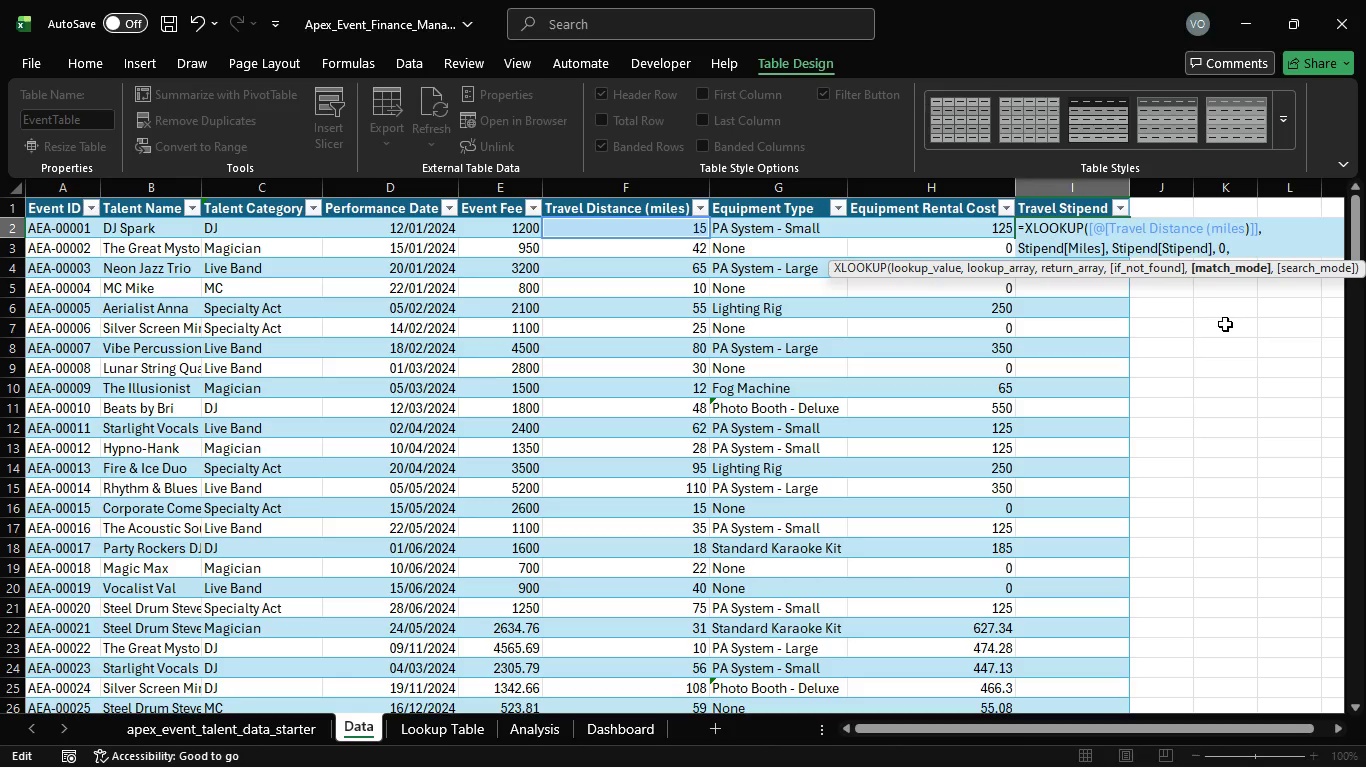 
key(Minus)
 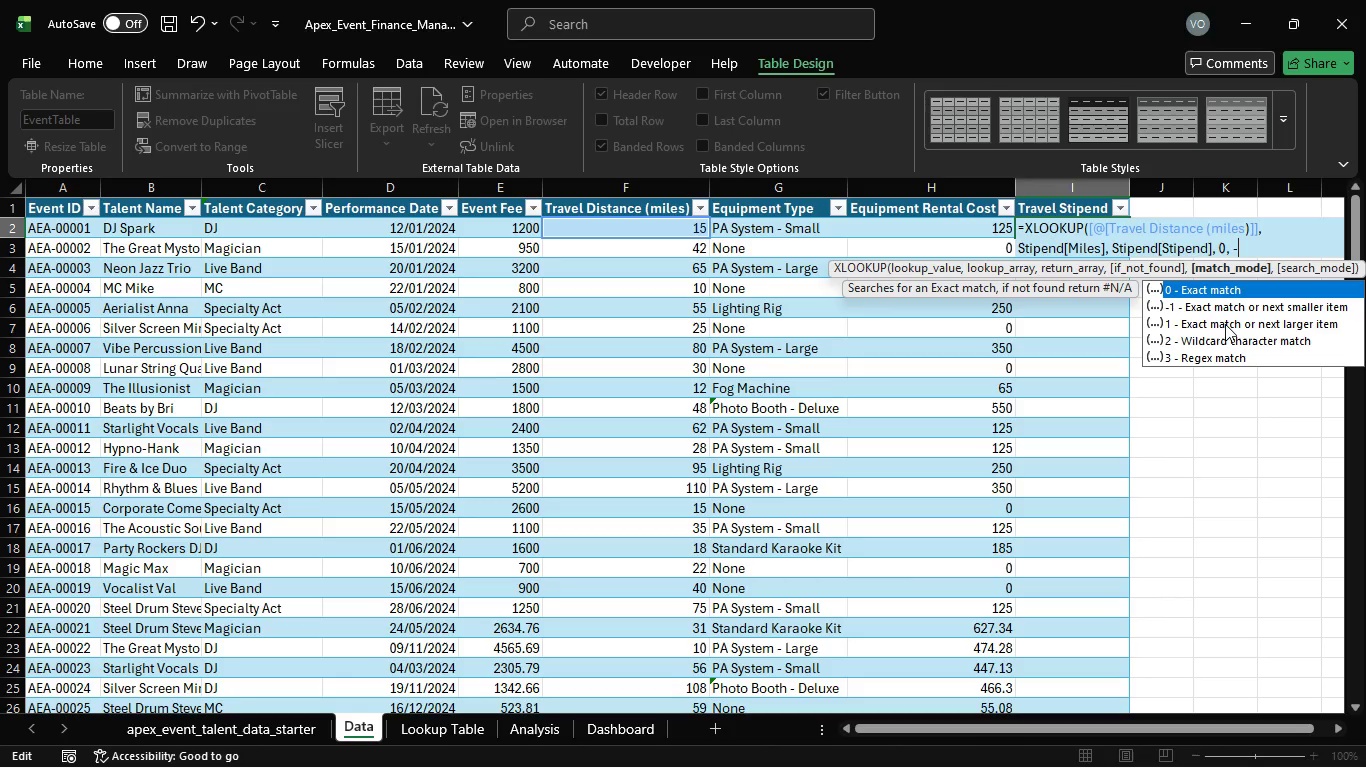 
key(1)
 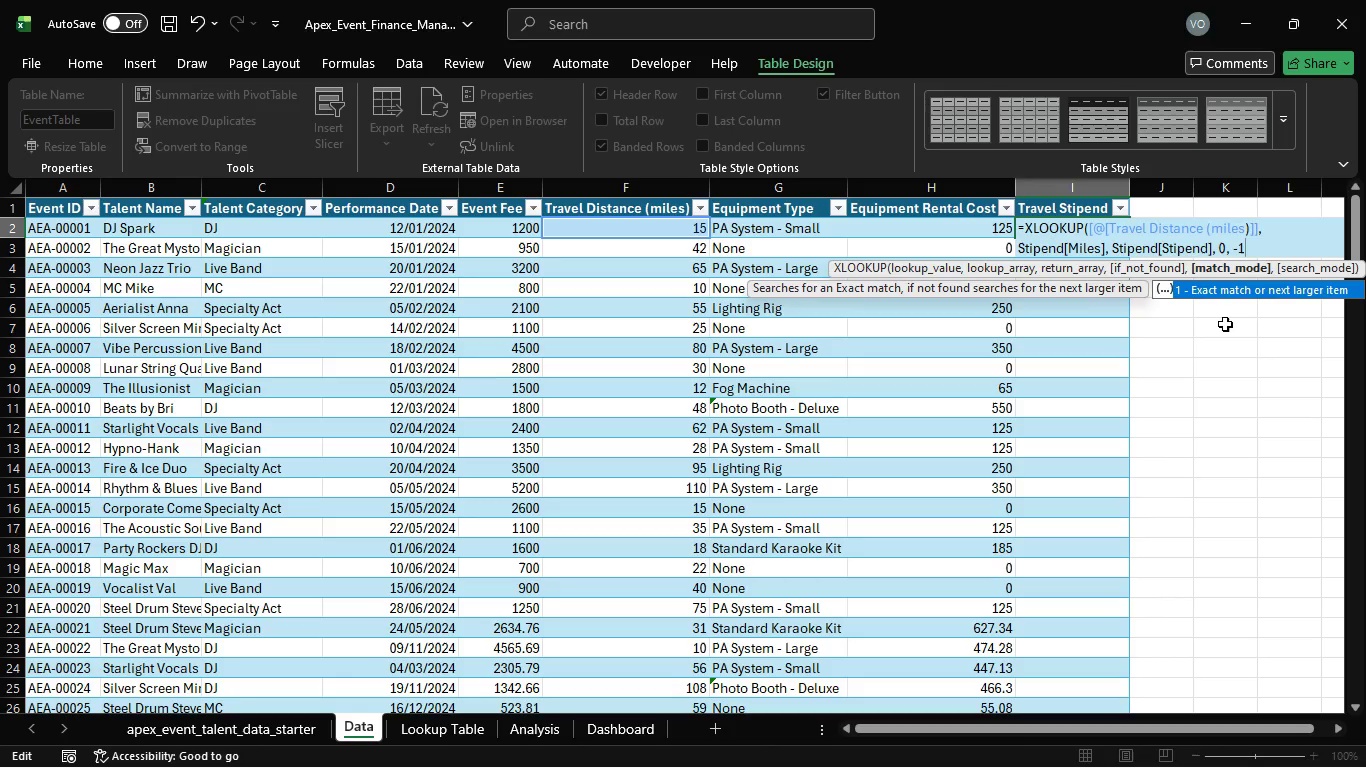 
wait(5.34)
 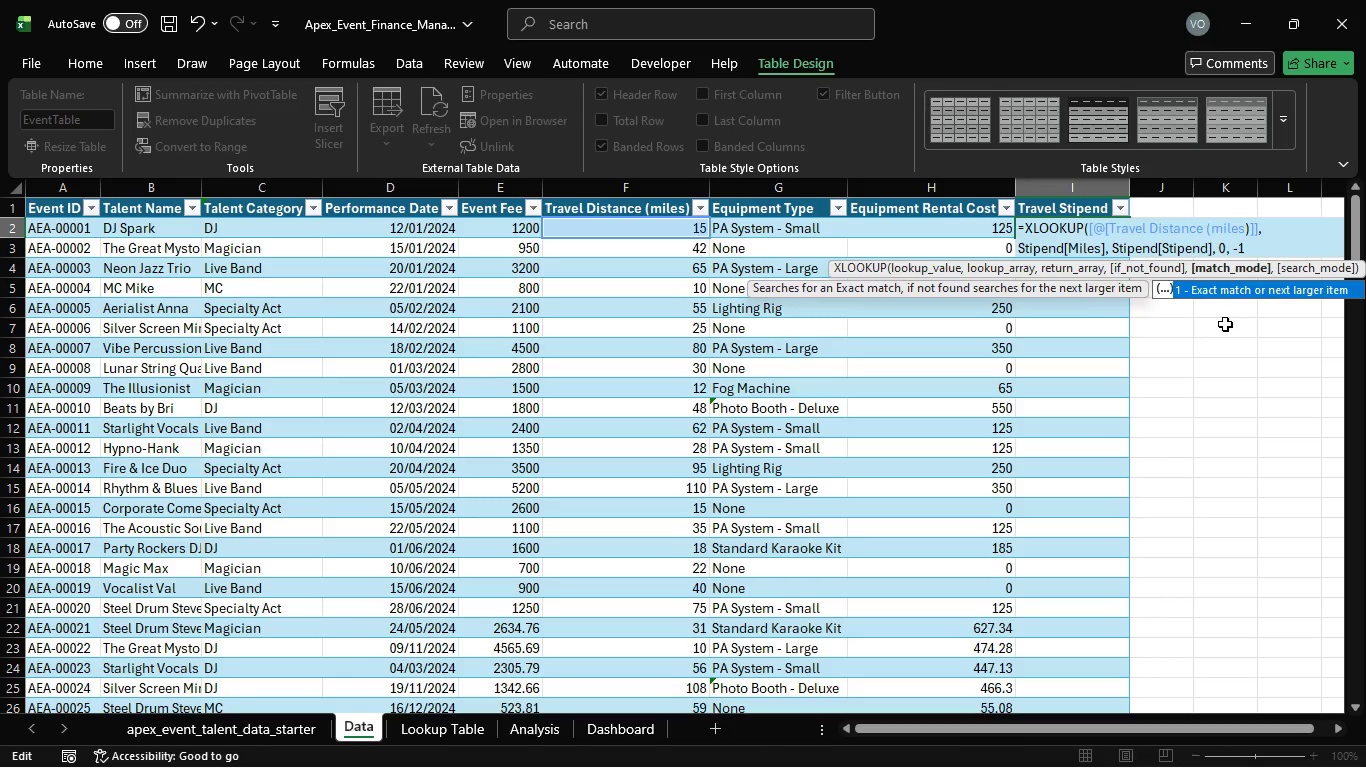 
key(Shift+0)
 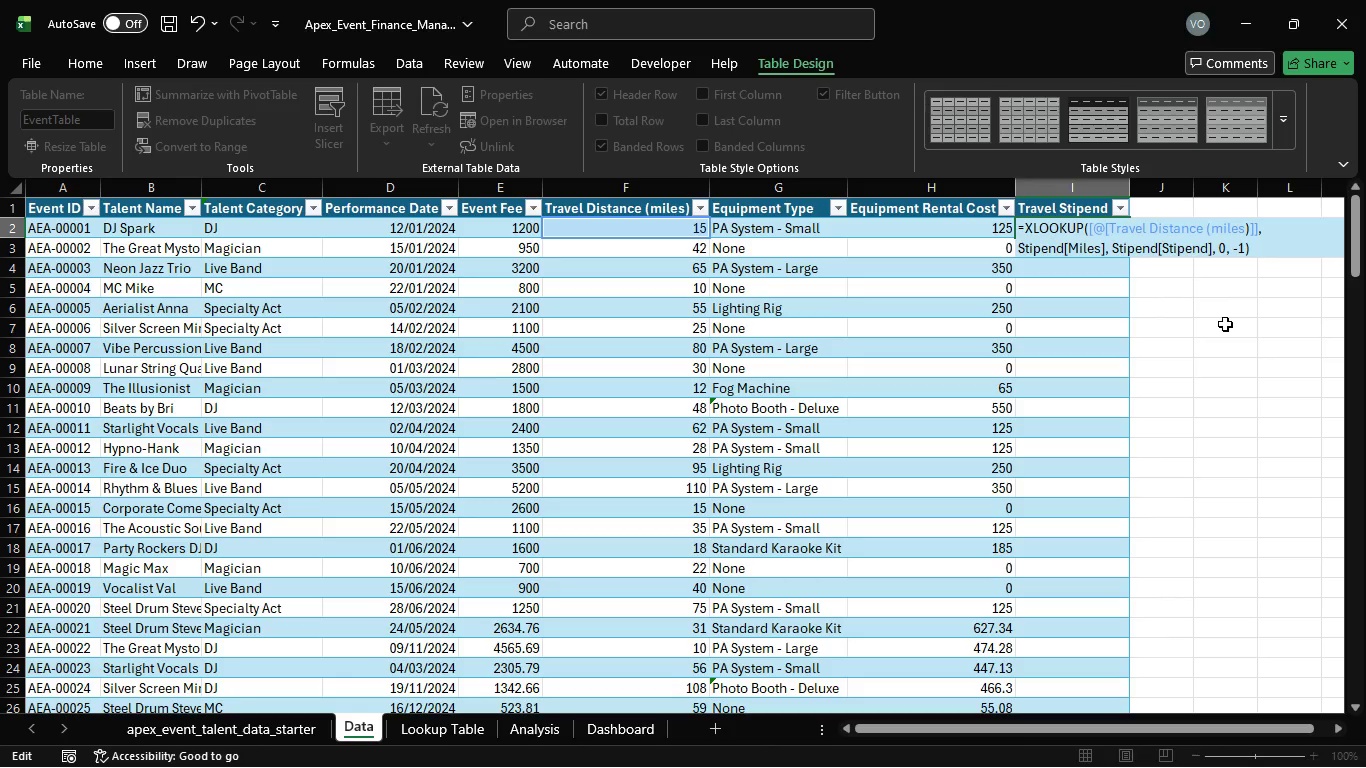 
wait(27.44)
 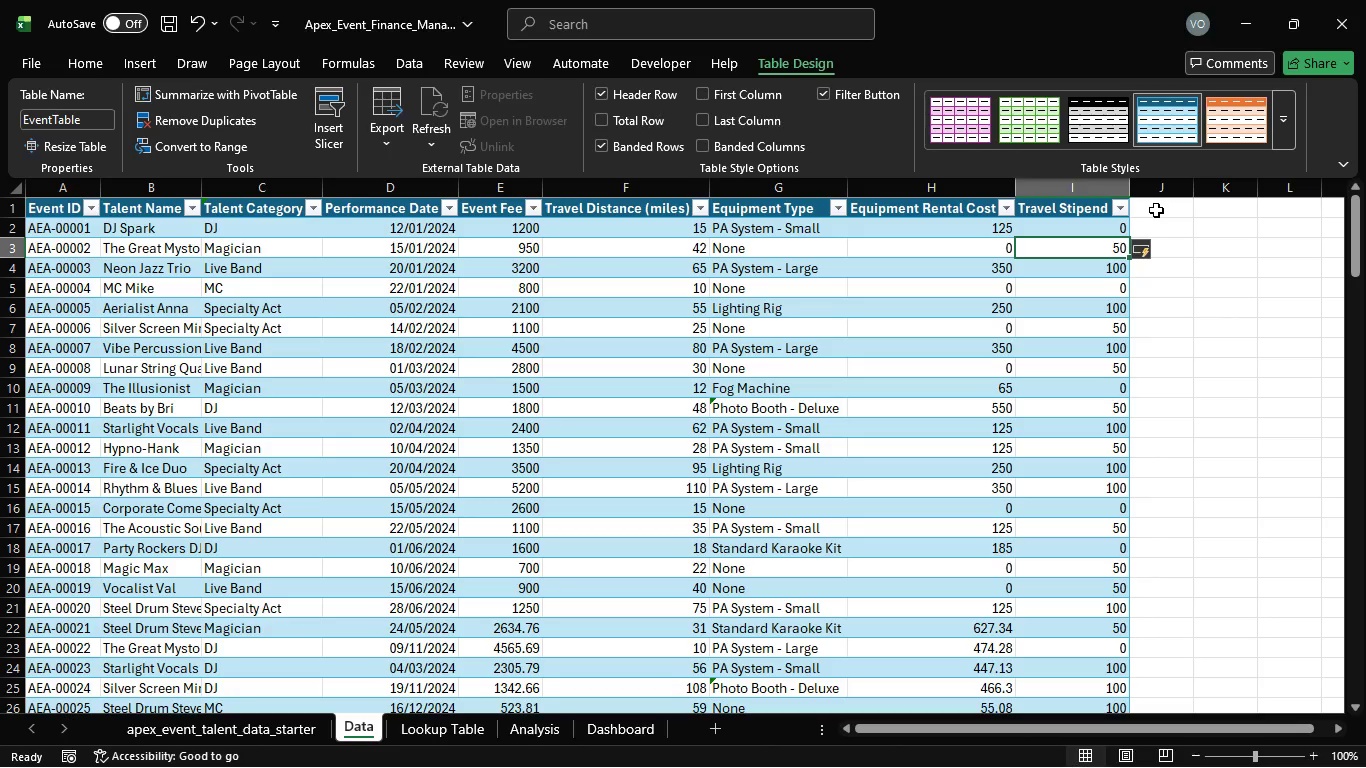 
left_click([1155, 210])
 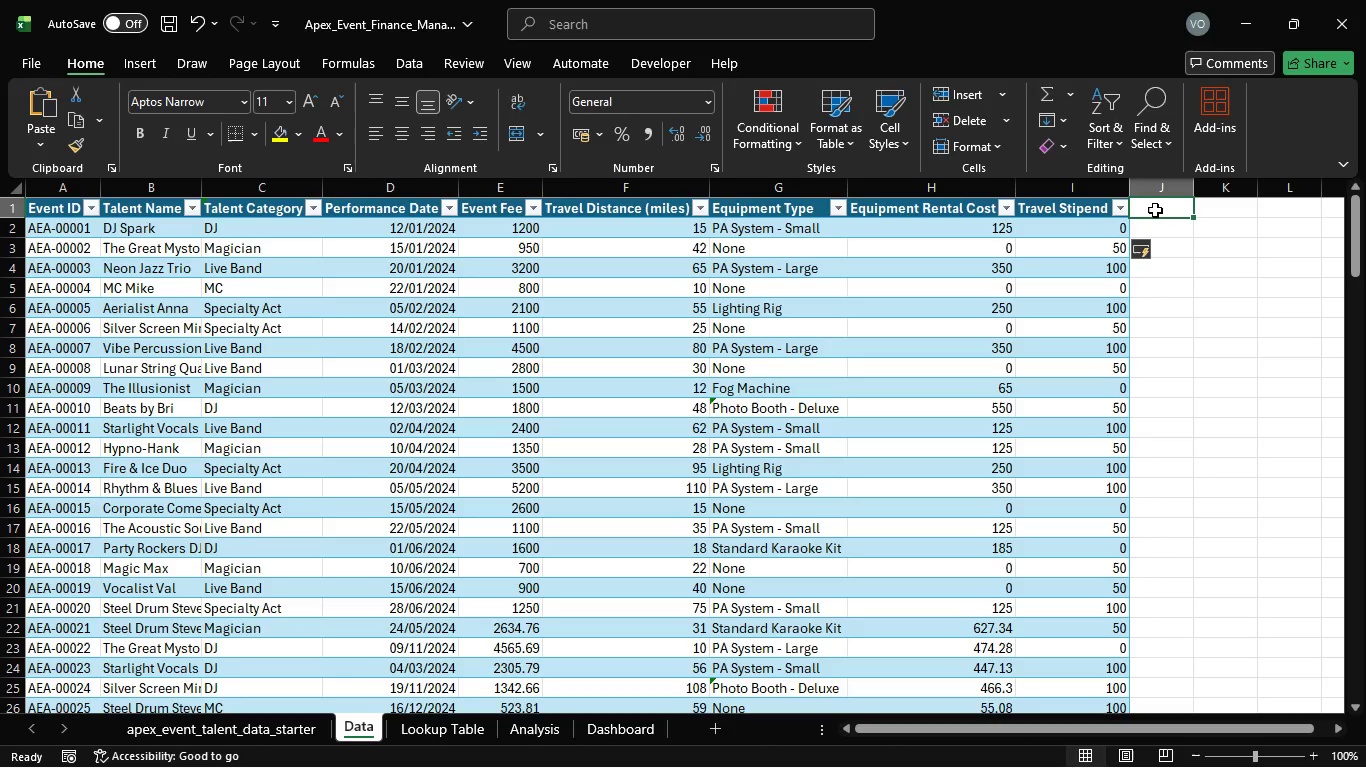 
type(Talent Commission)
 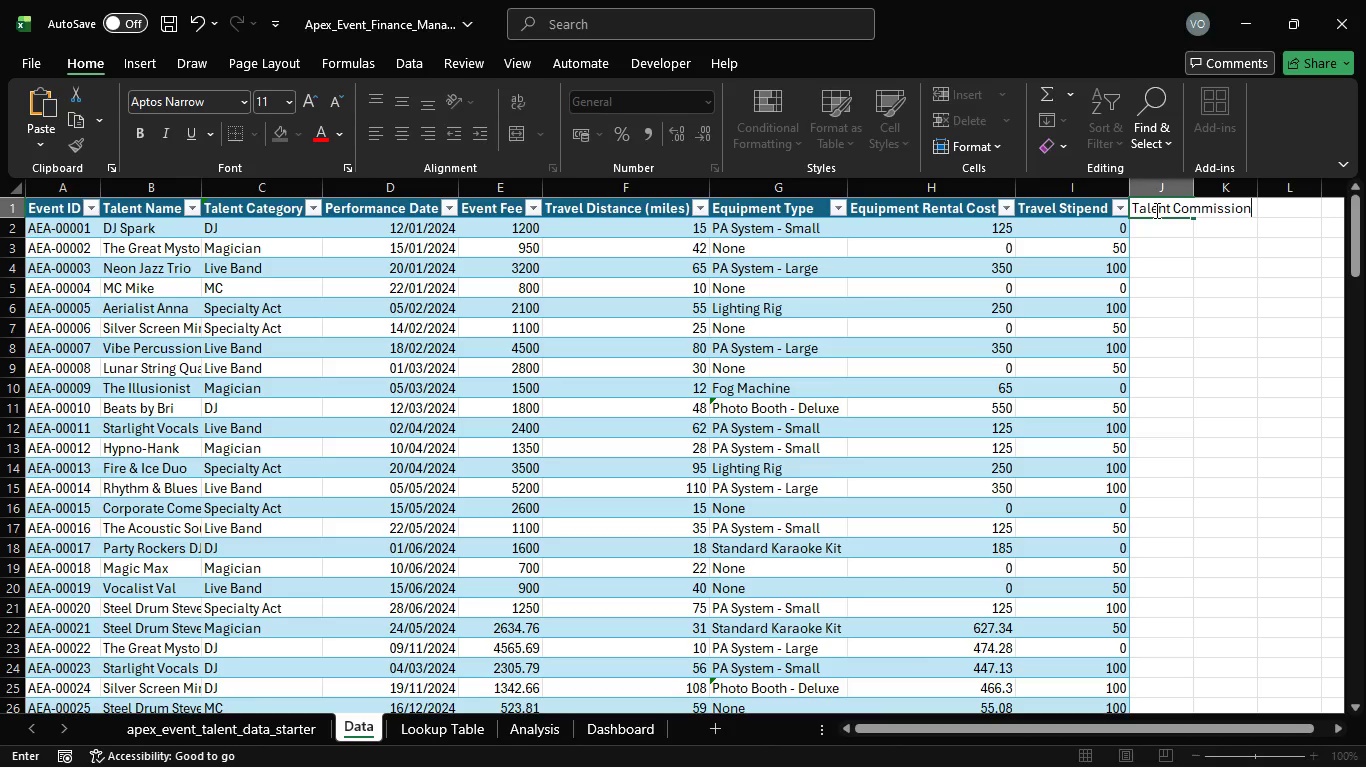 
key(Enter)
 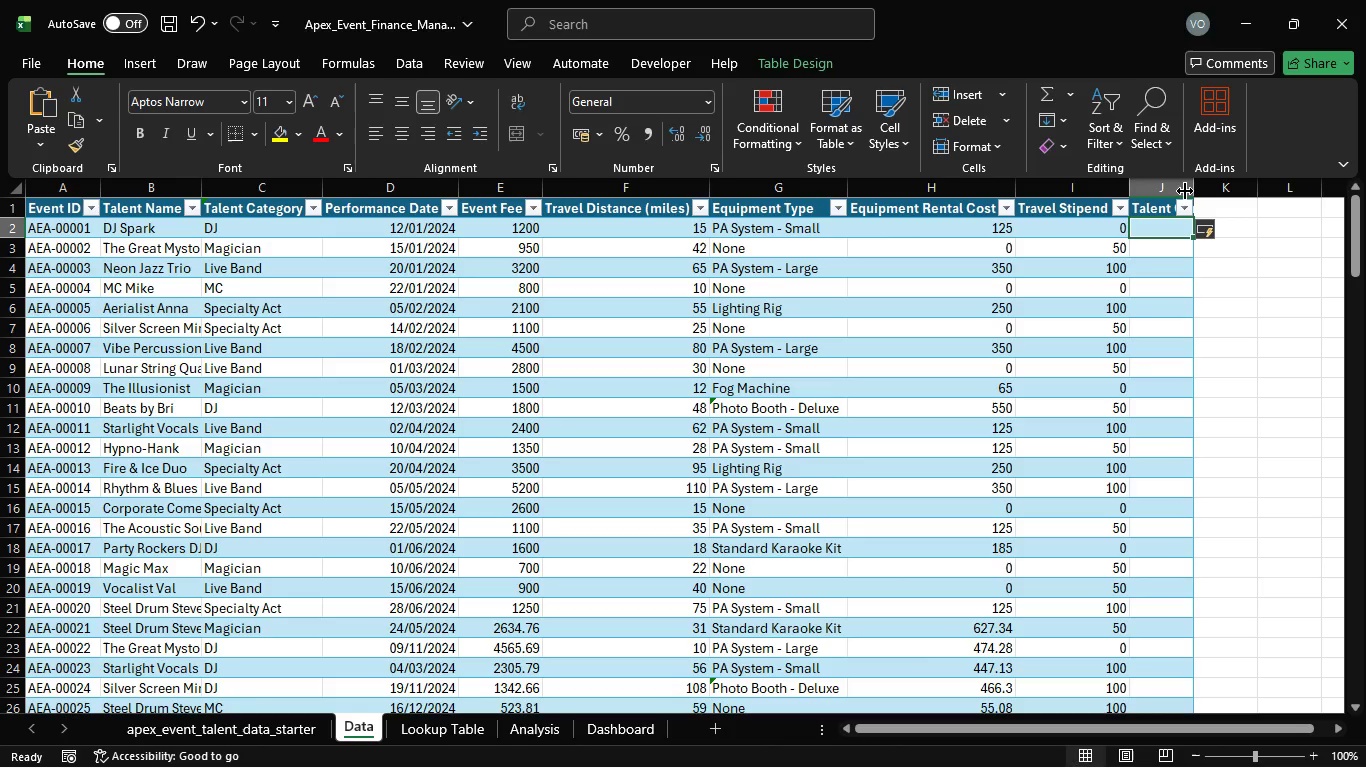 
double_click([1187, 192])
 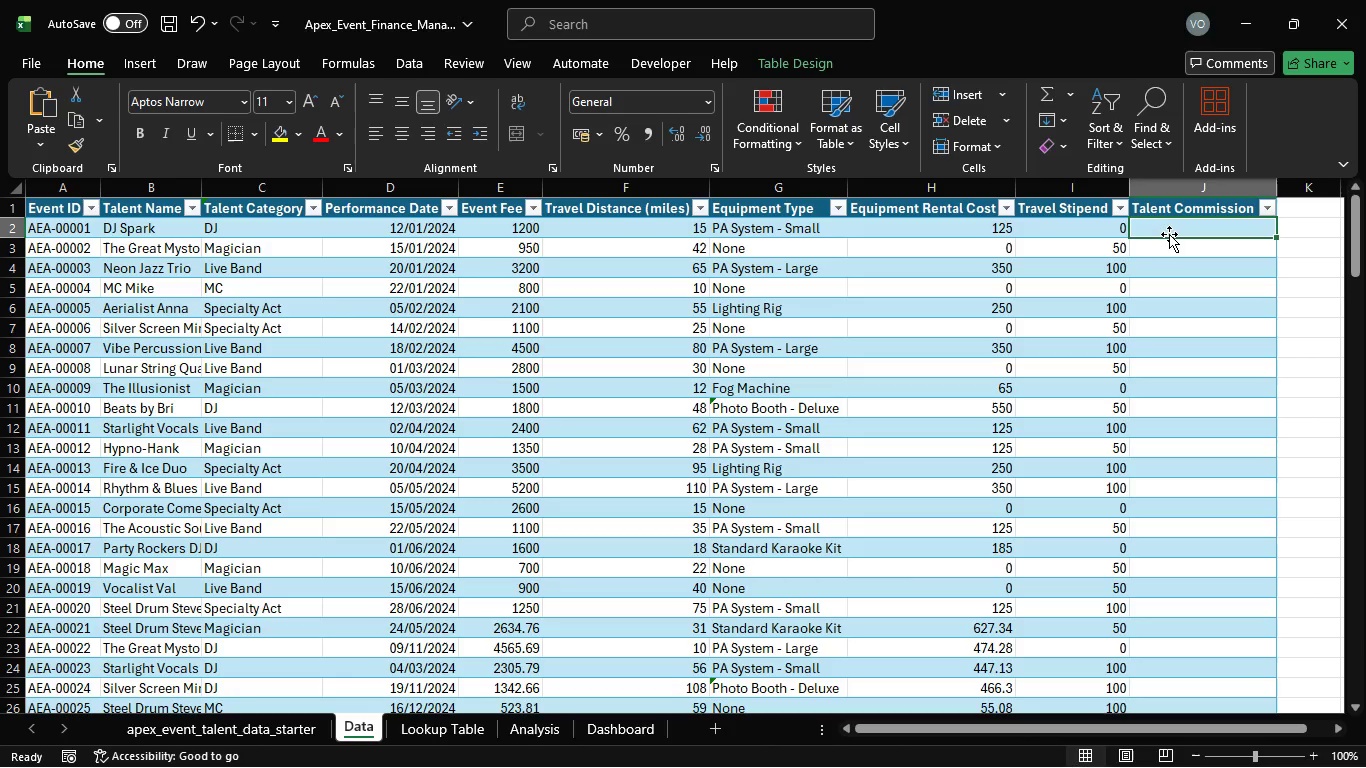 
type(=if)
 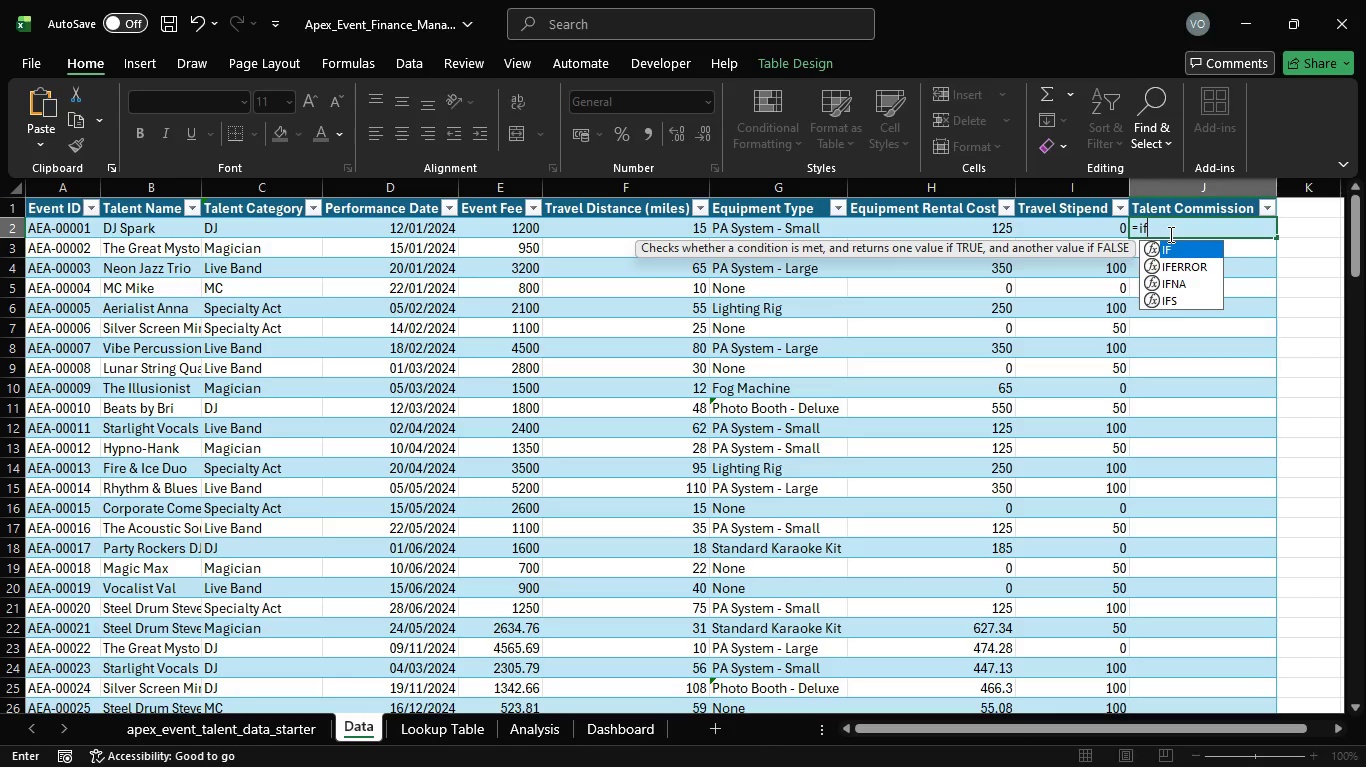 
key(ArrowDown)
 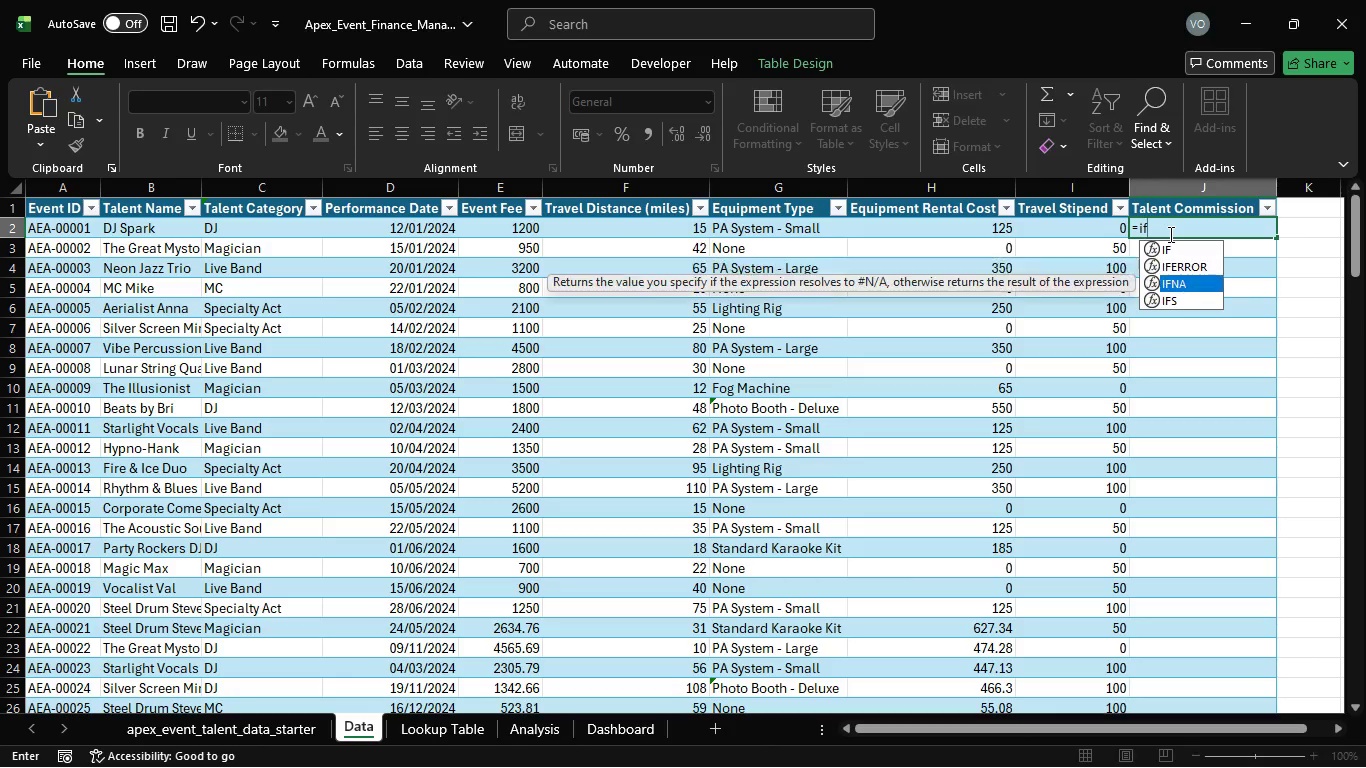 
key(ArrowDown)
 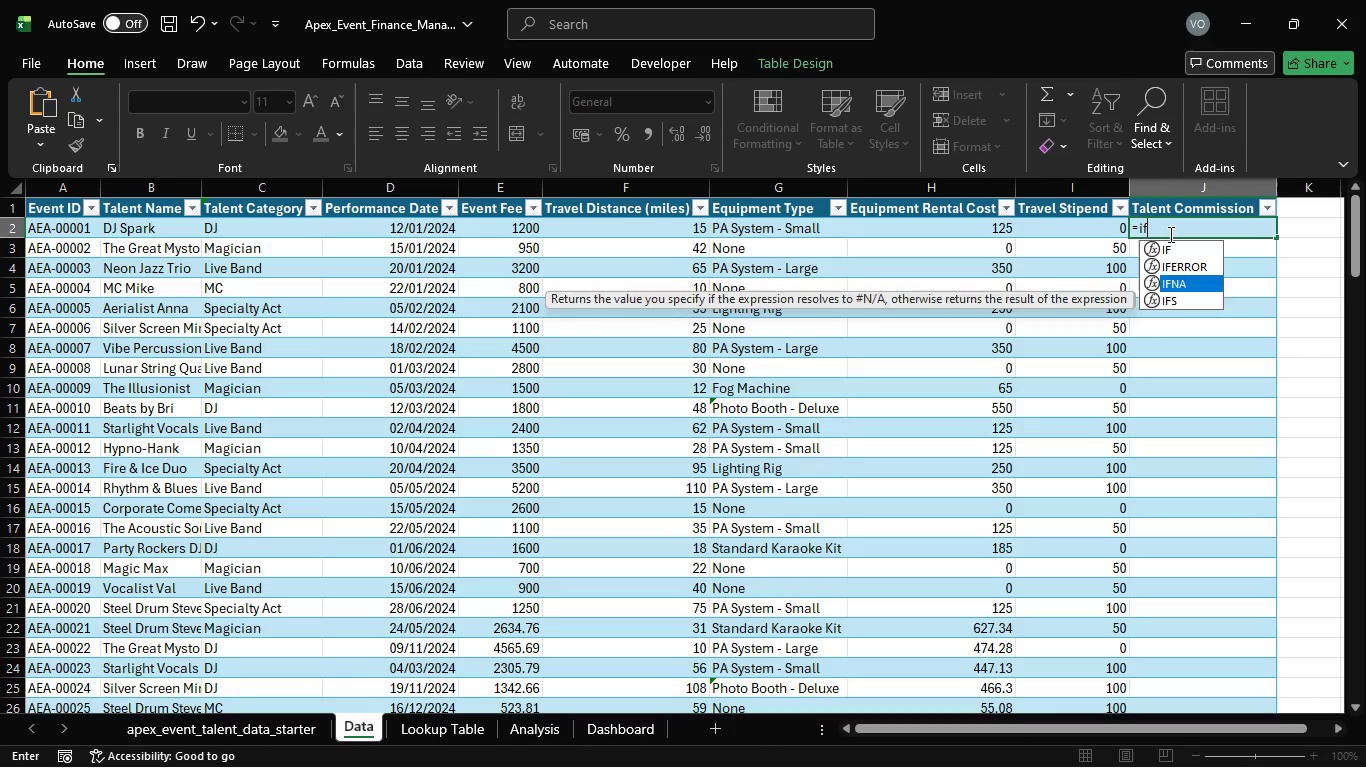 
key(ArrowDown)
 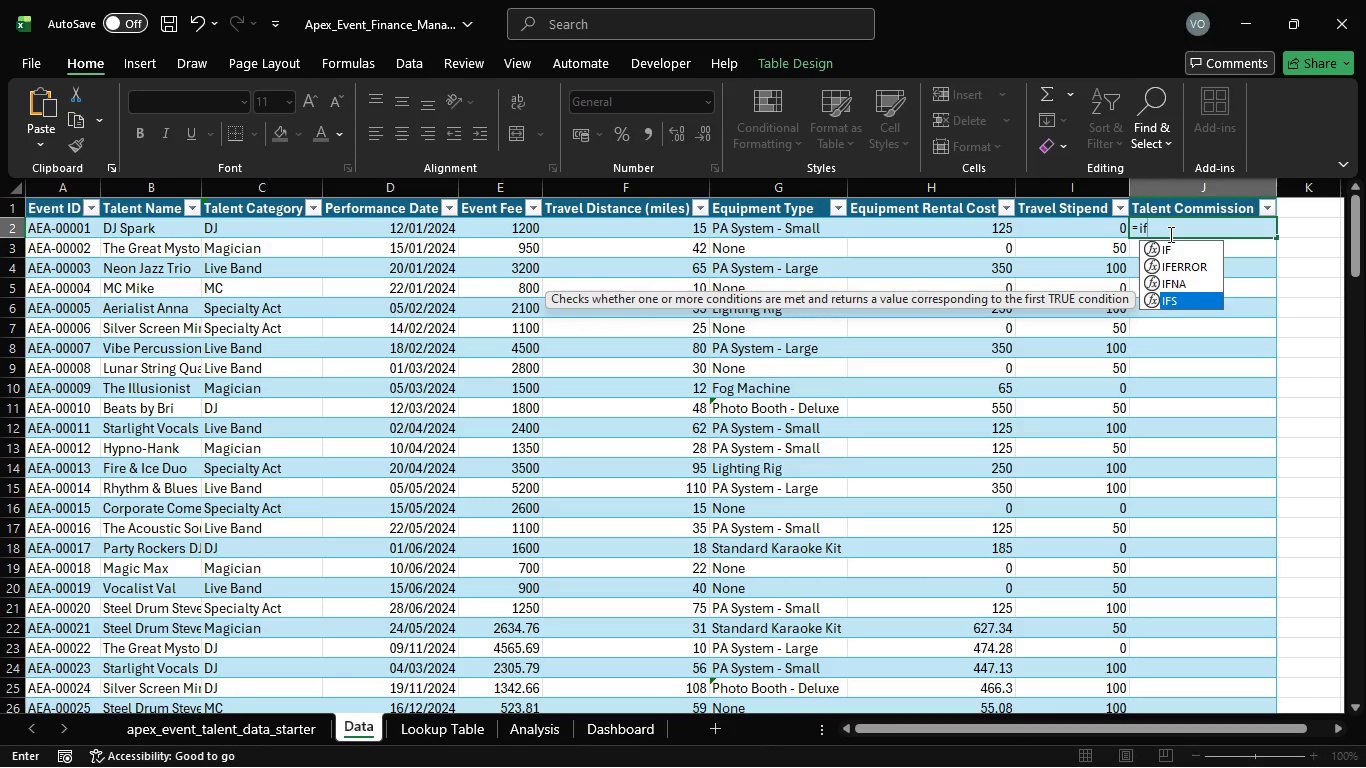 
key(Tab)
 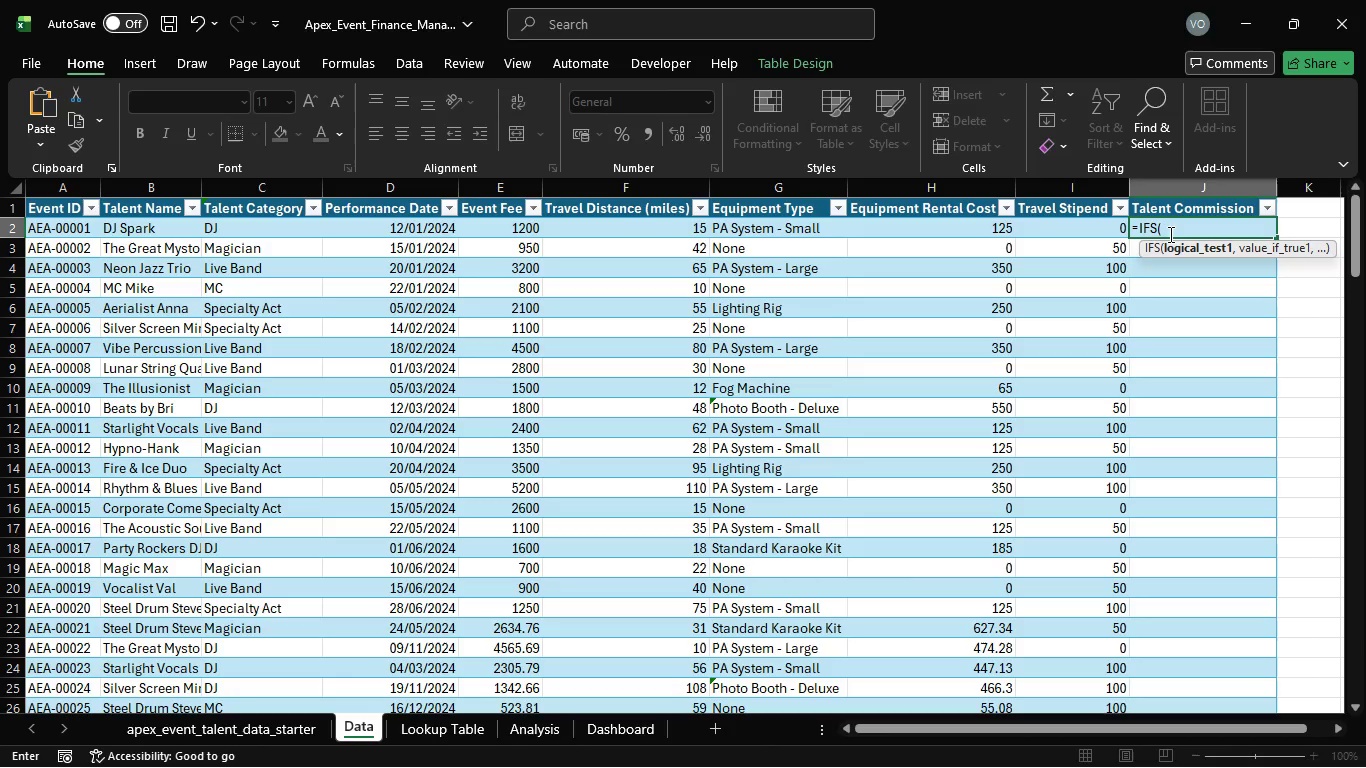 
key(BracketLeft)
 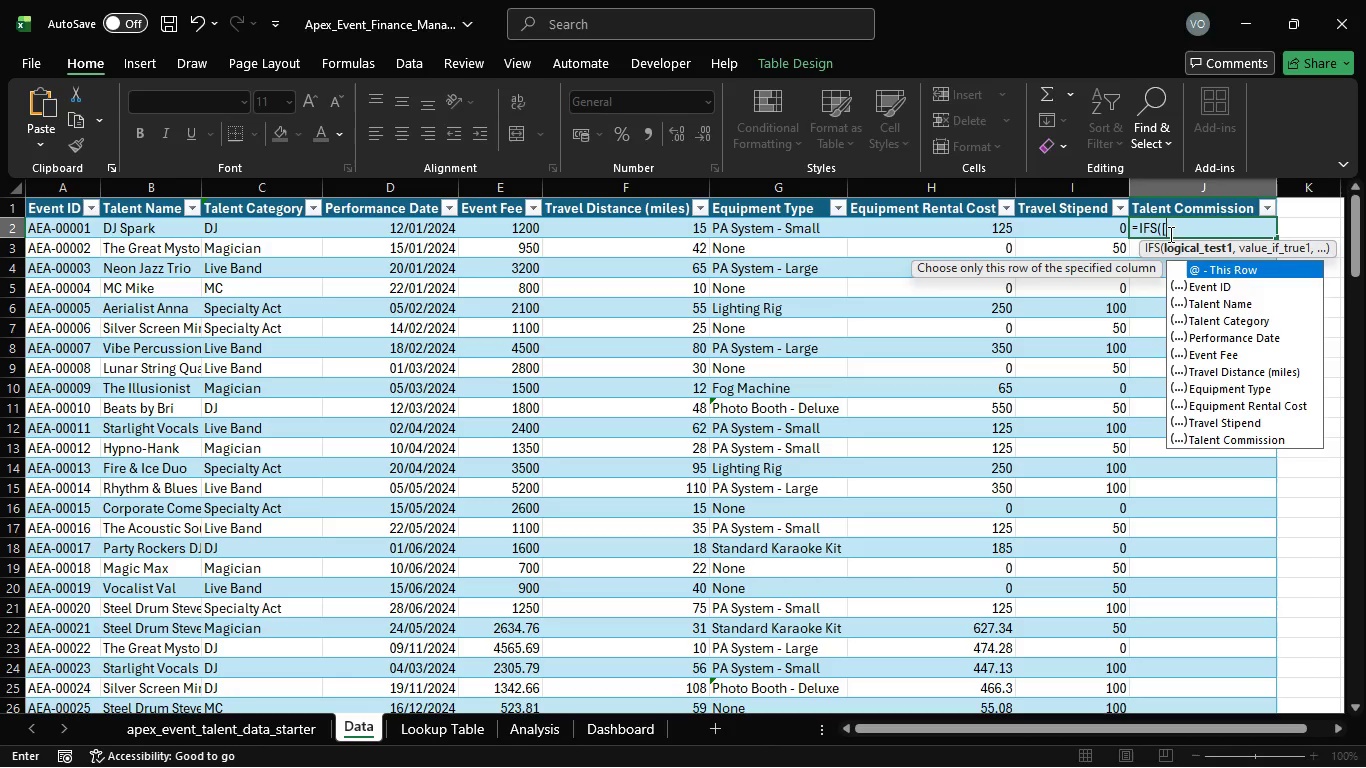 
key(Shift+1)
 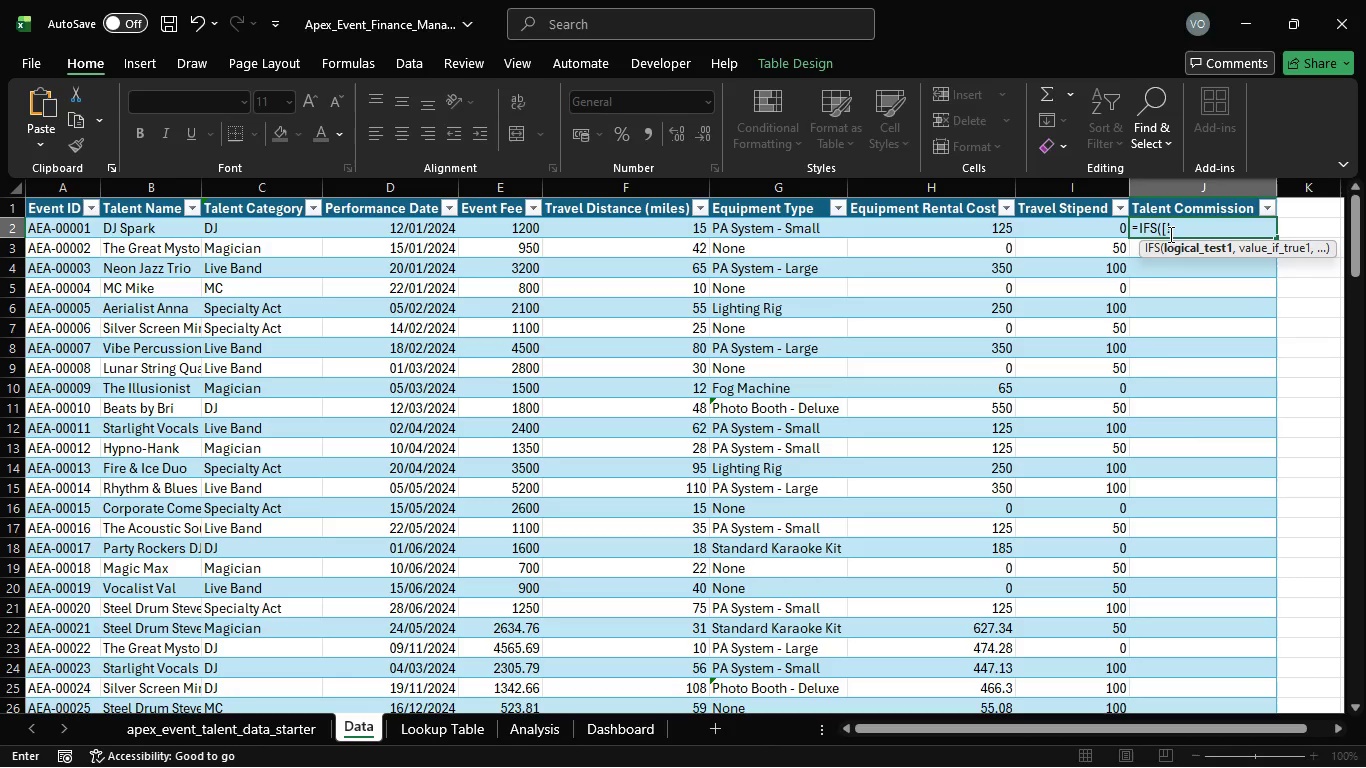 
key(Backspace)
 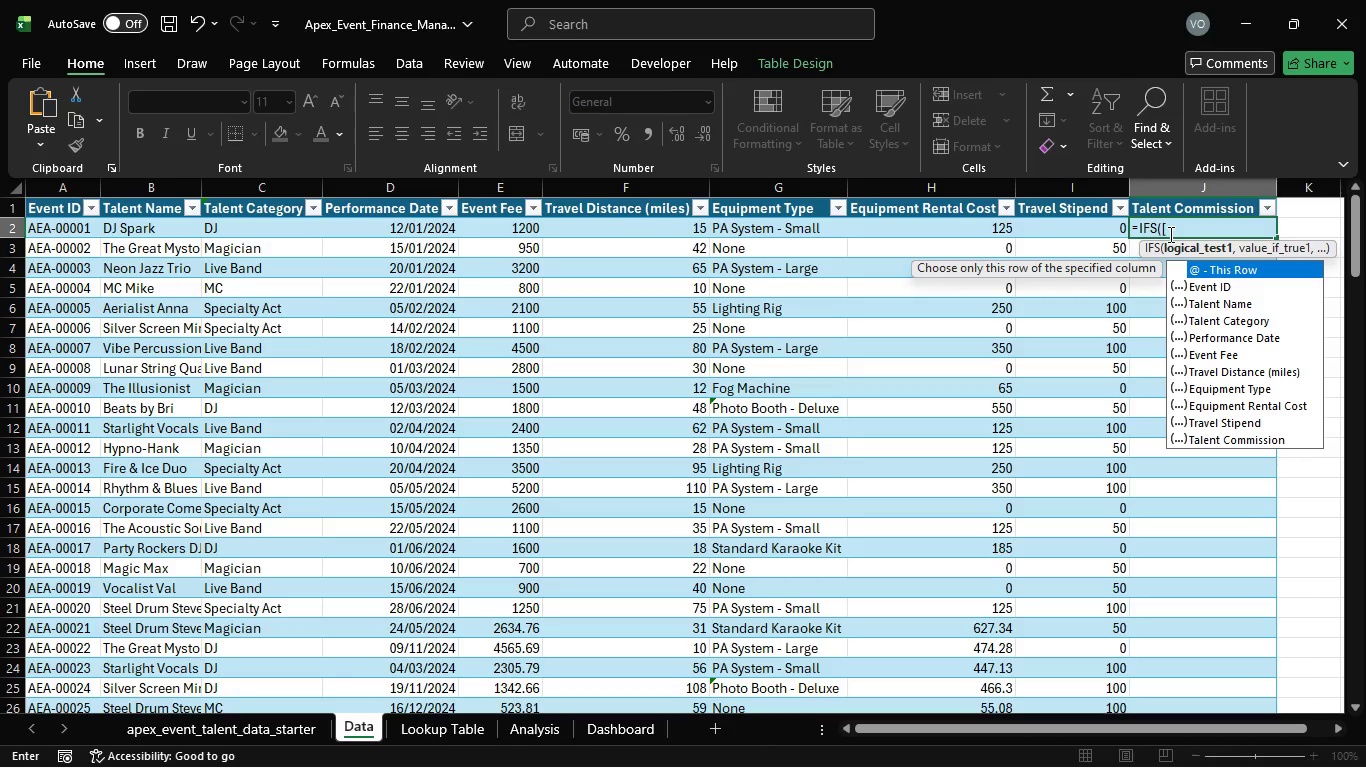 
key(Tab)
 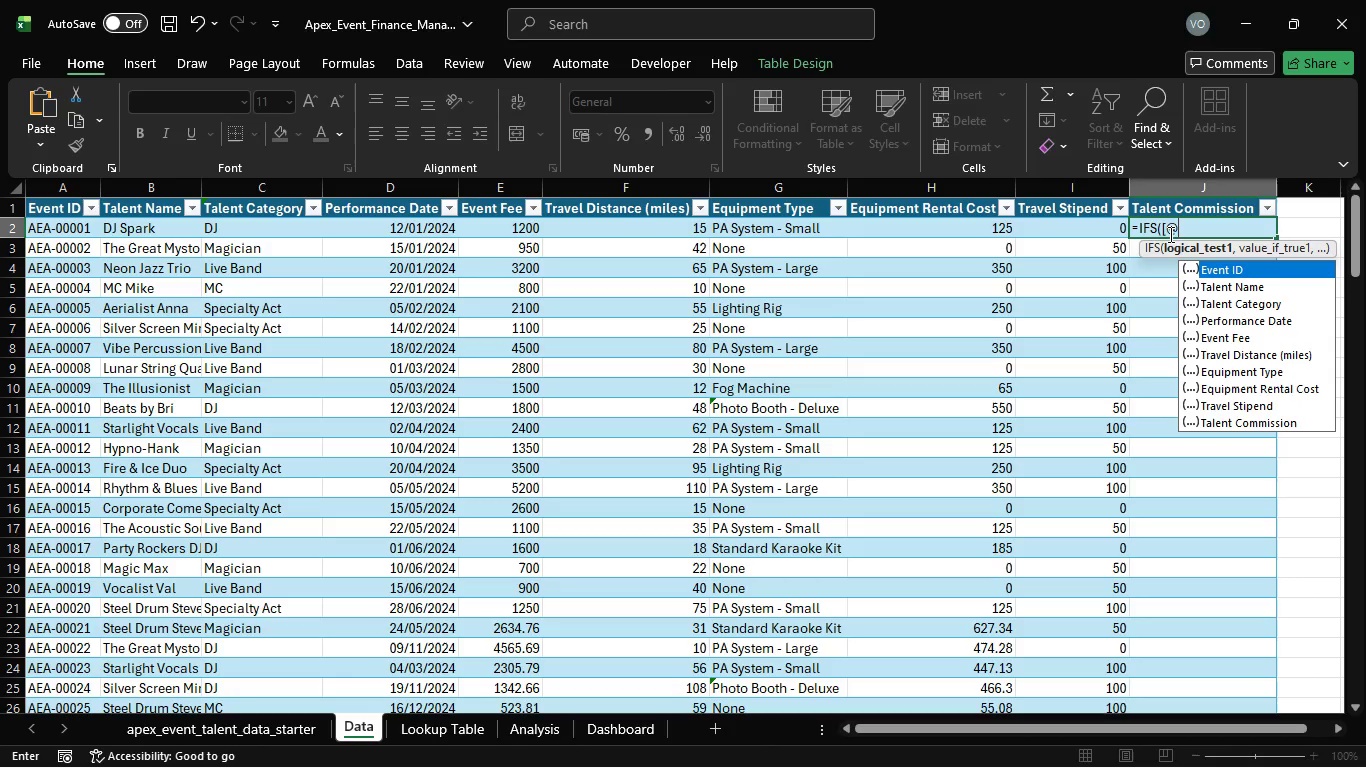 
key(BracketLeft)
 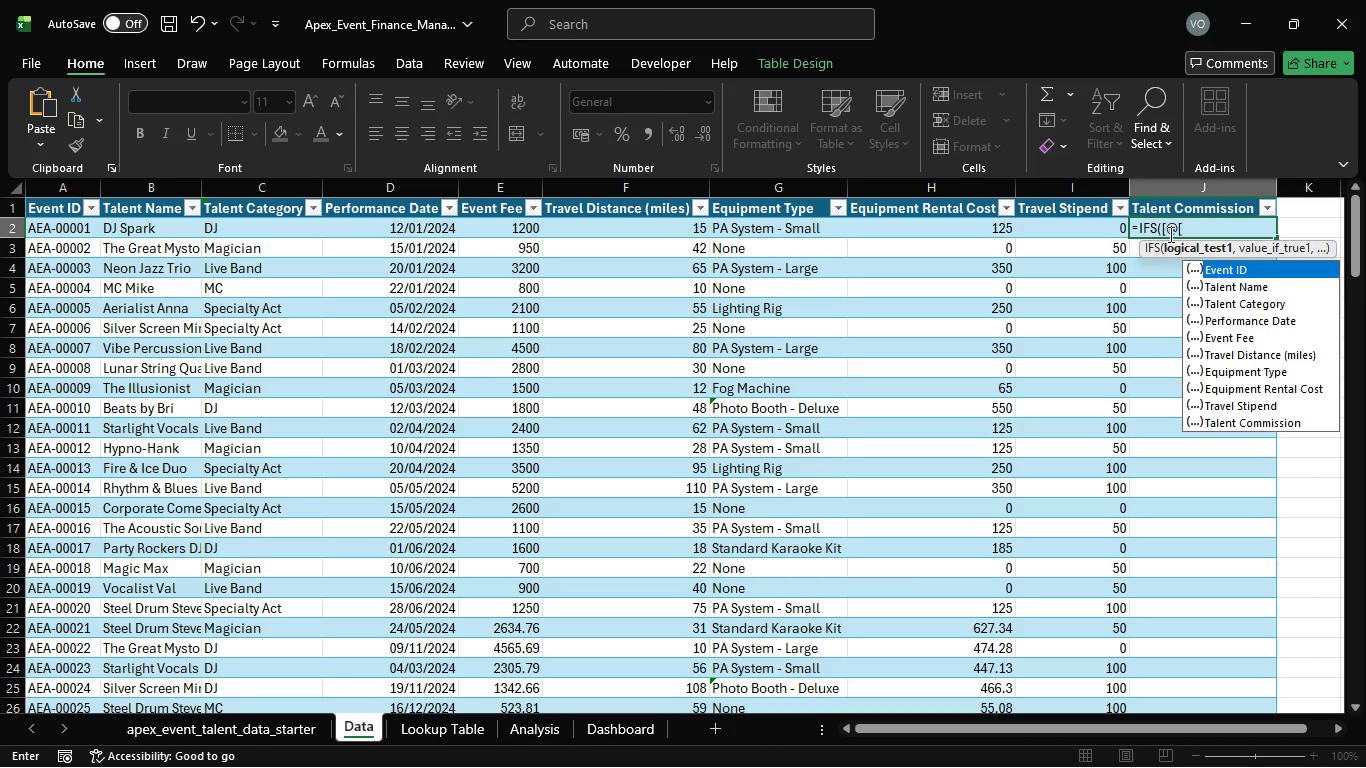 
key(ArrowDown)
 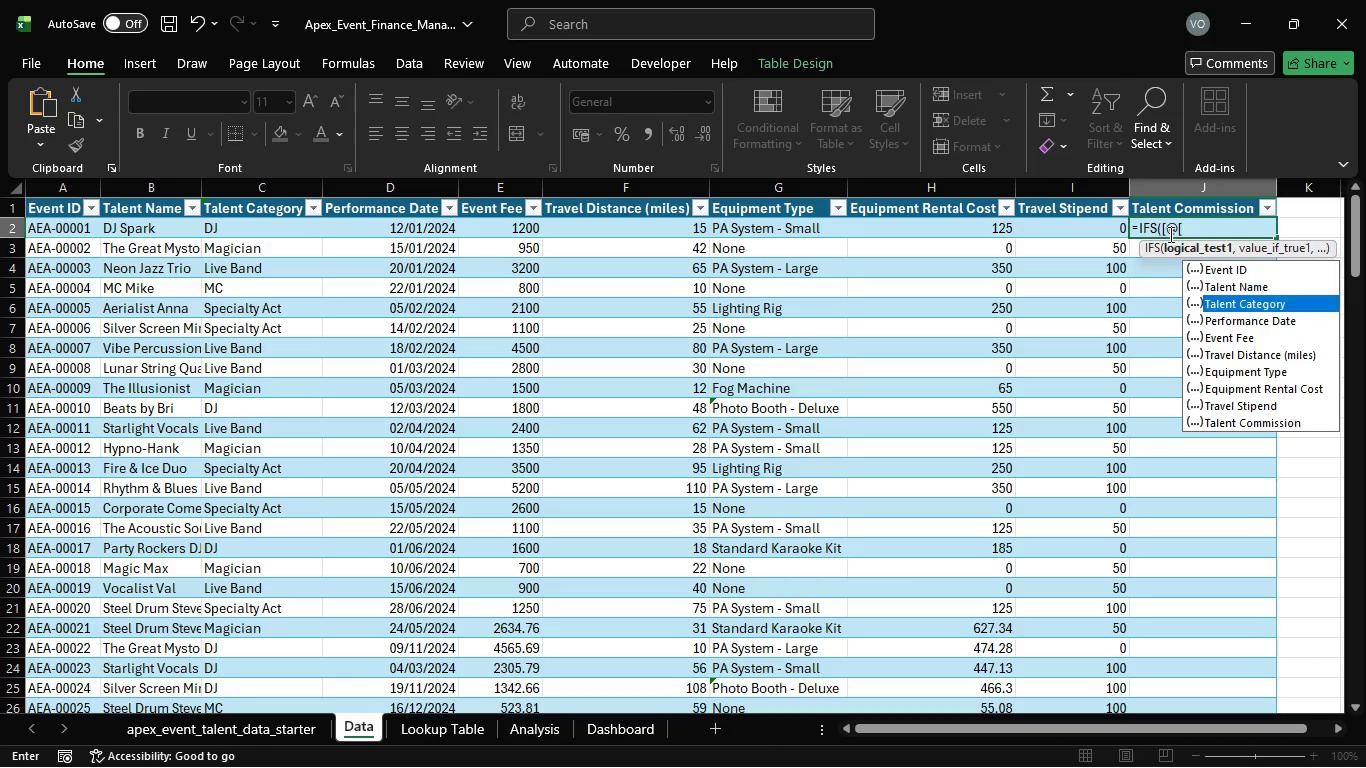 
key(ArrowDown)
 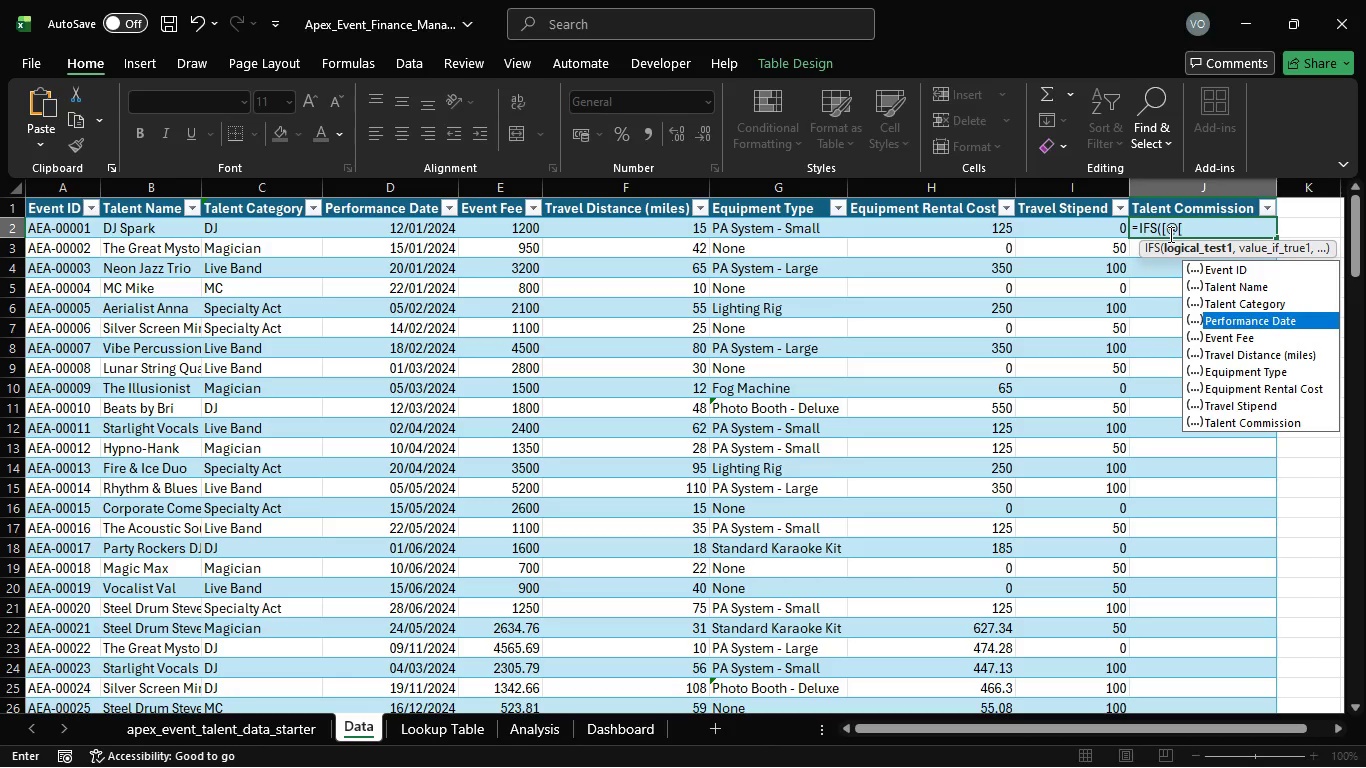 
key(ArrowDown)
 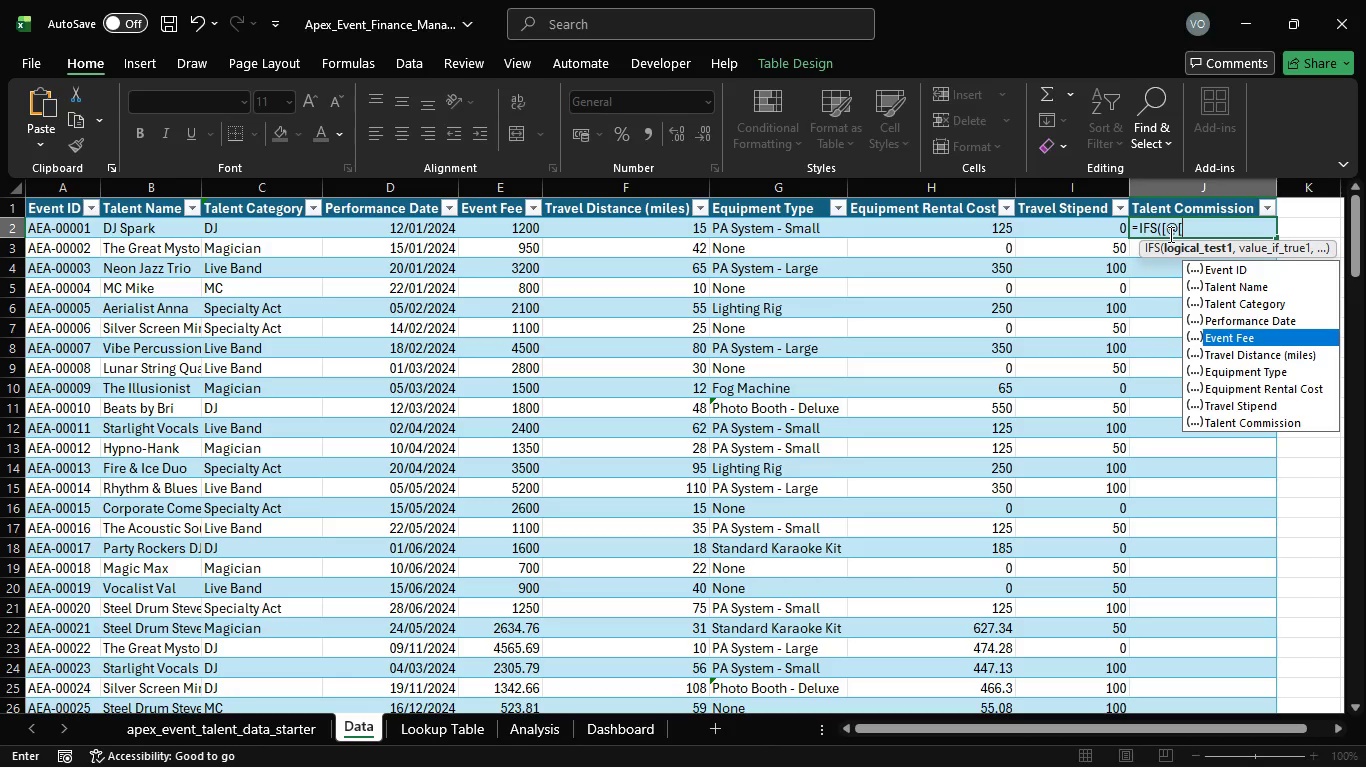 
key(ArrowDown)
 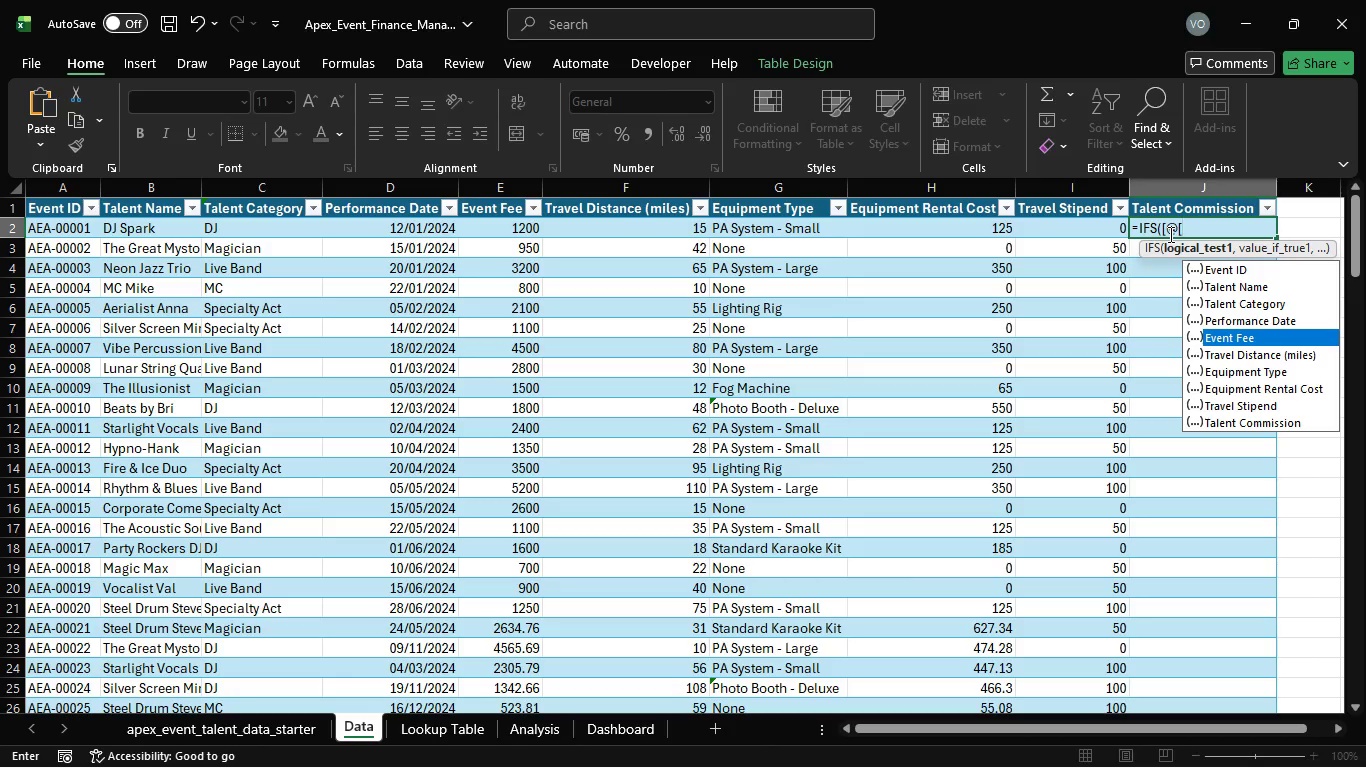 
key(Tab)
 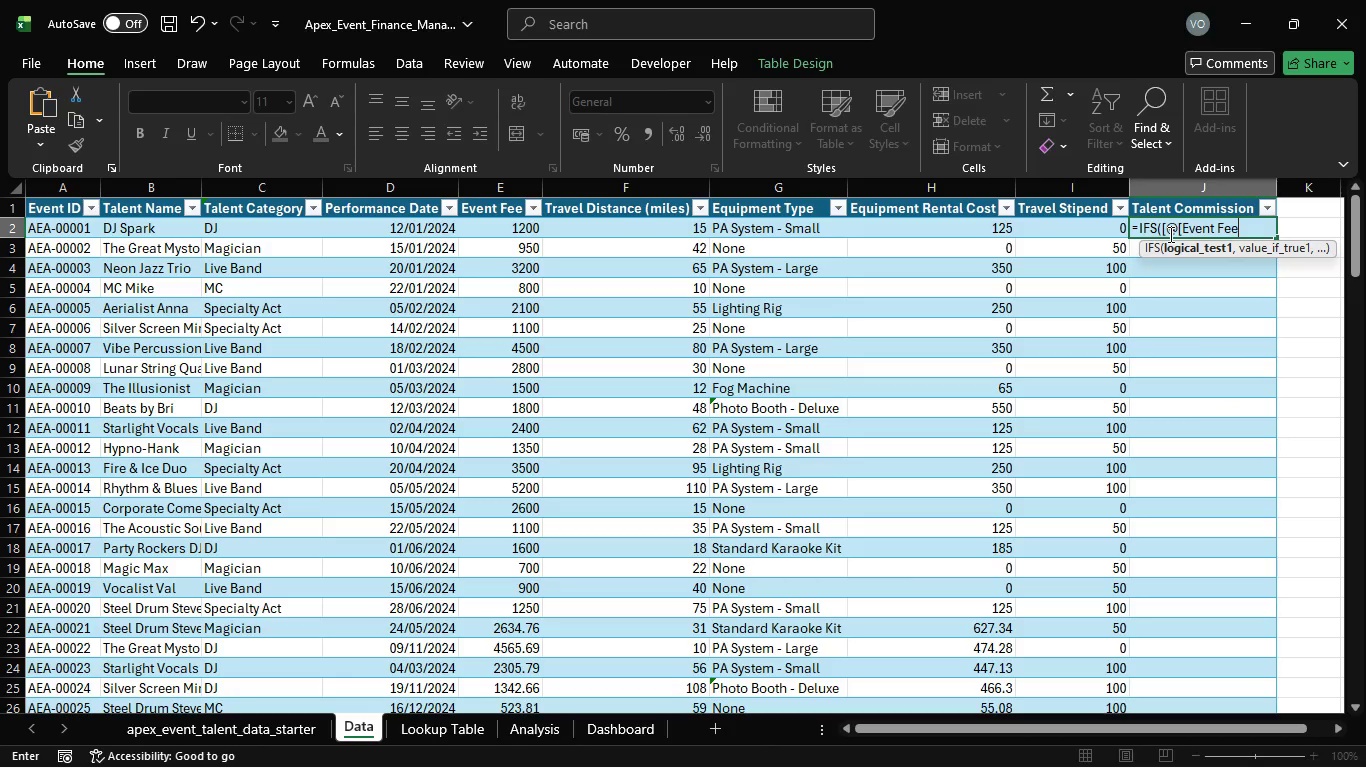 
key(BracketRight)
 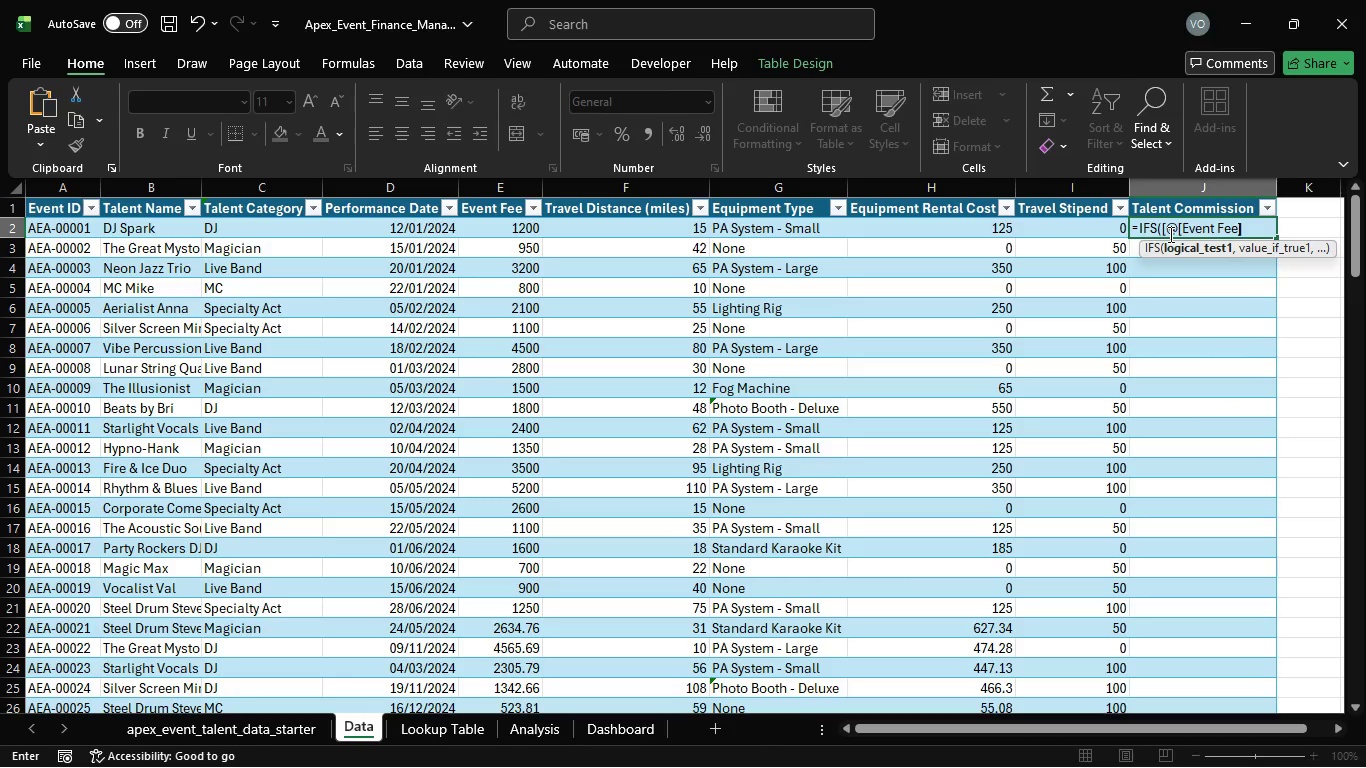 
key(BracketRight)
 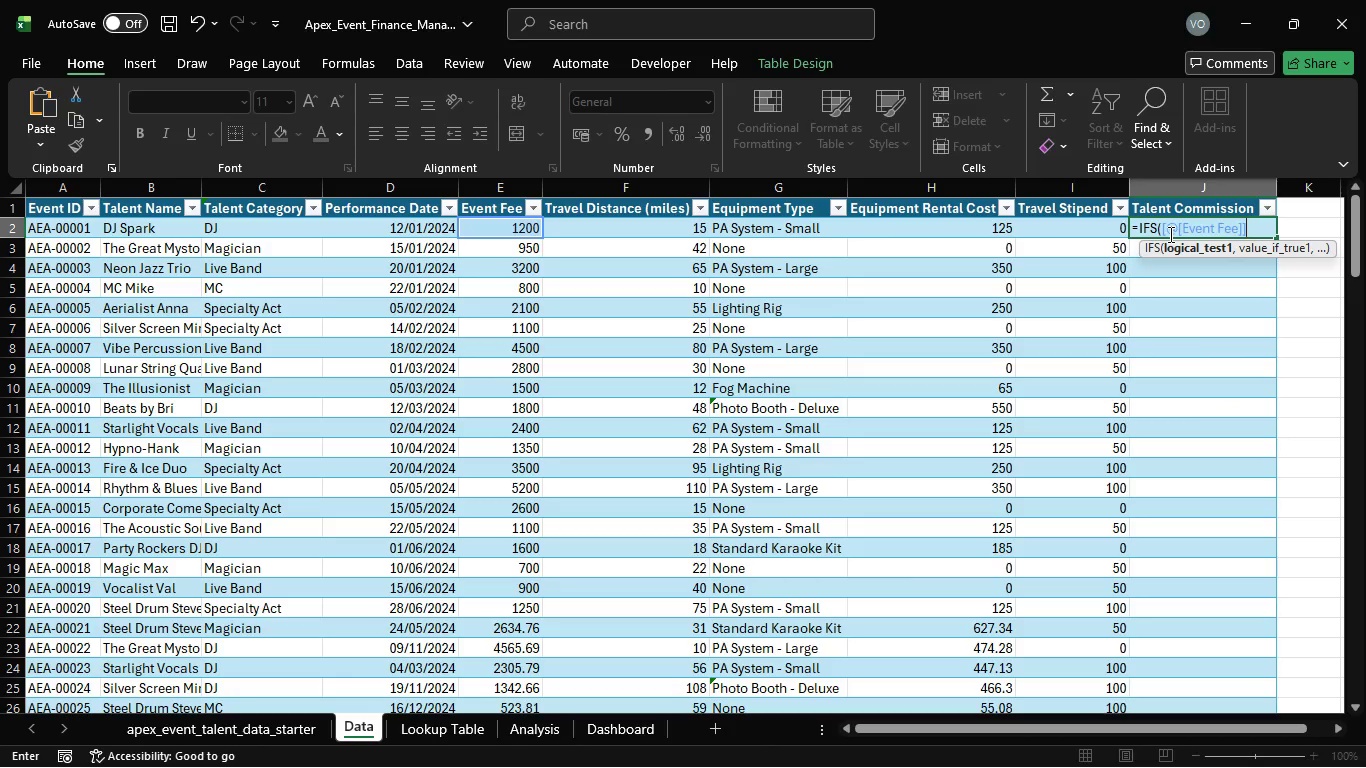 
type(<=1000, [)
key(Tab)
 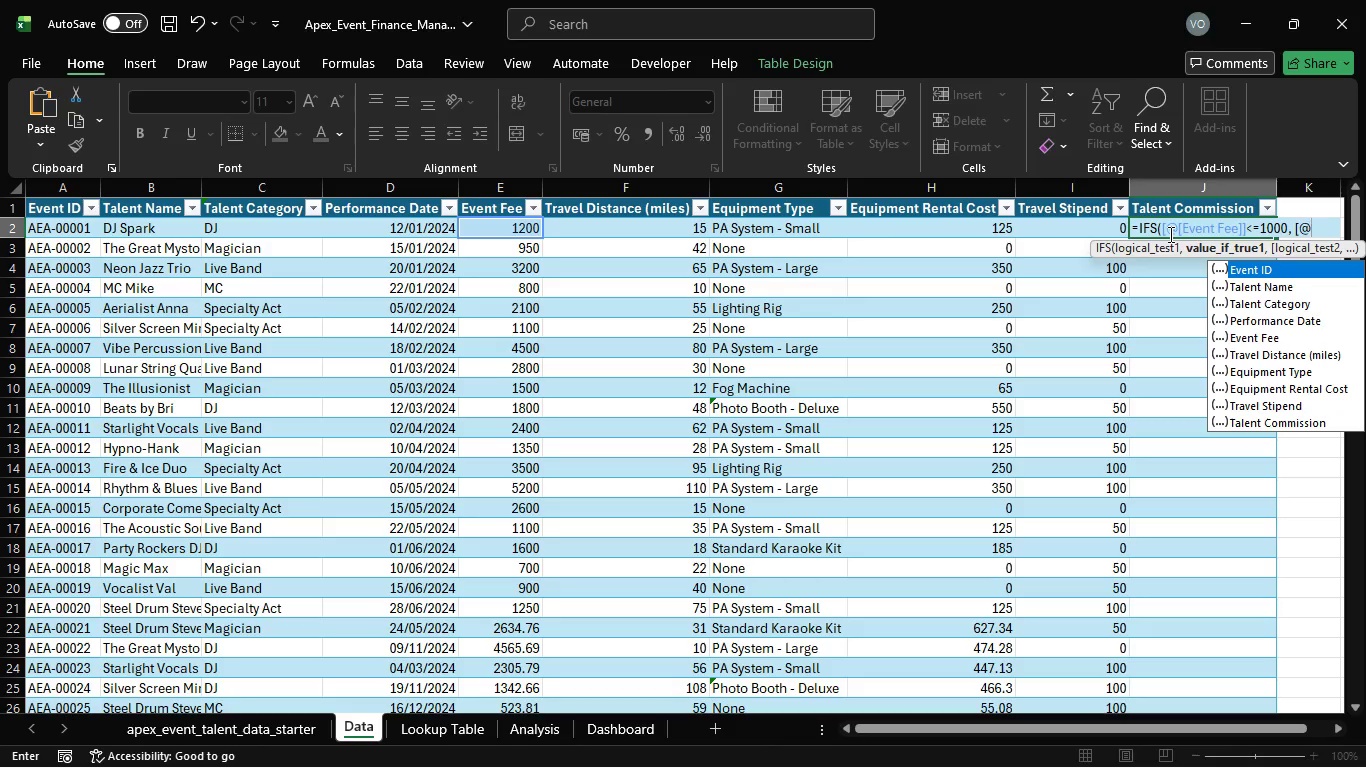 
key(ArrowDown)
 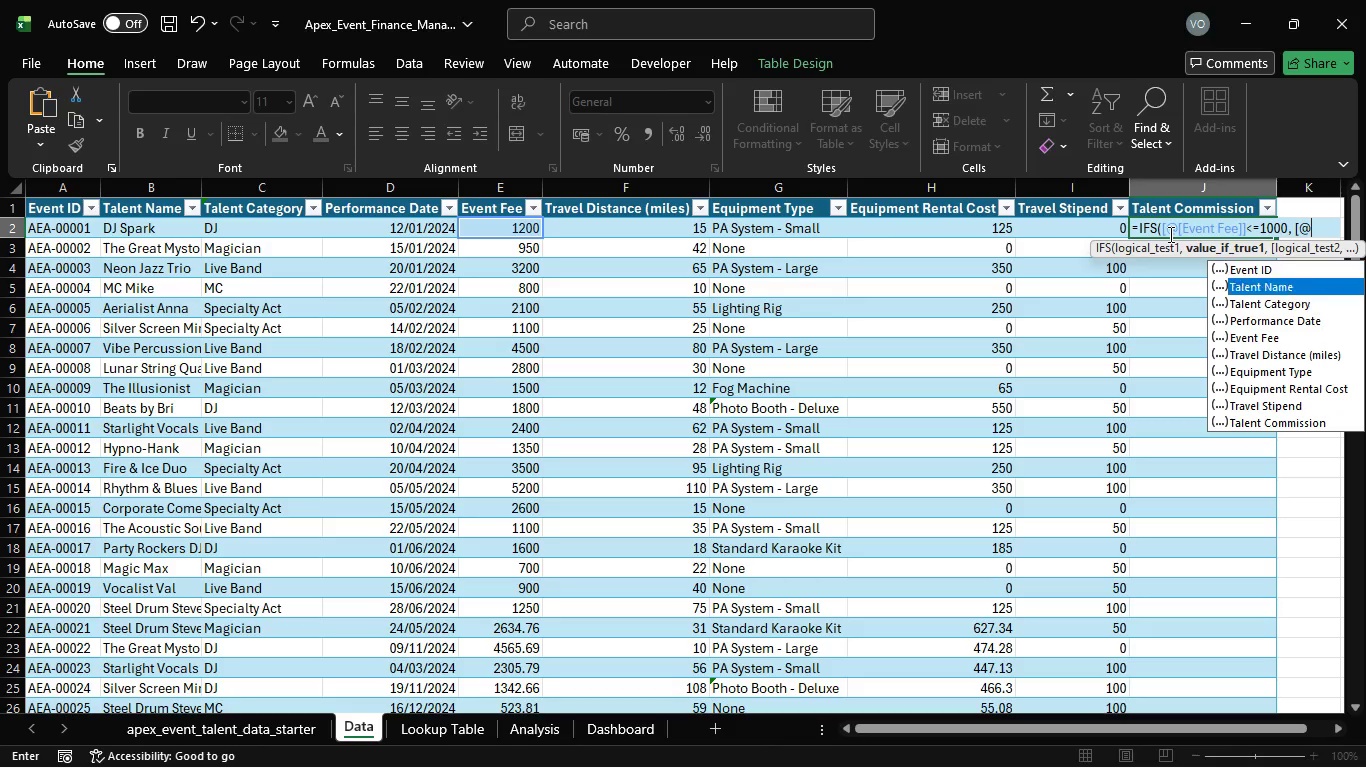 
key(ArrowDown)
 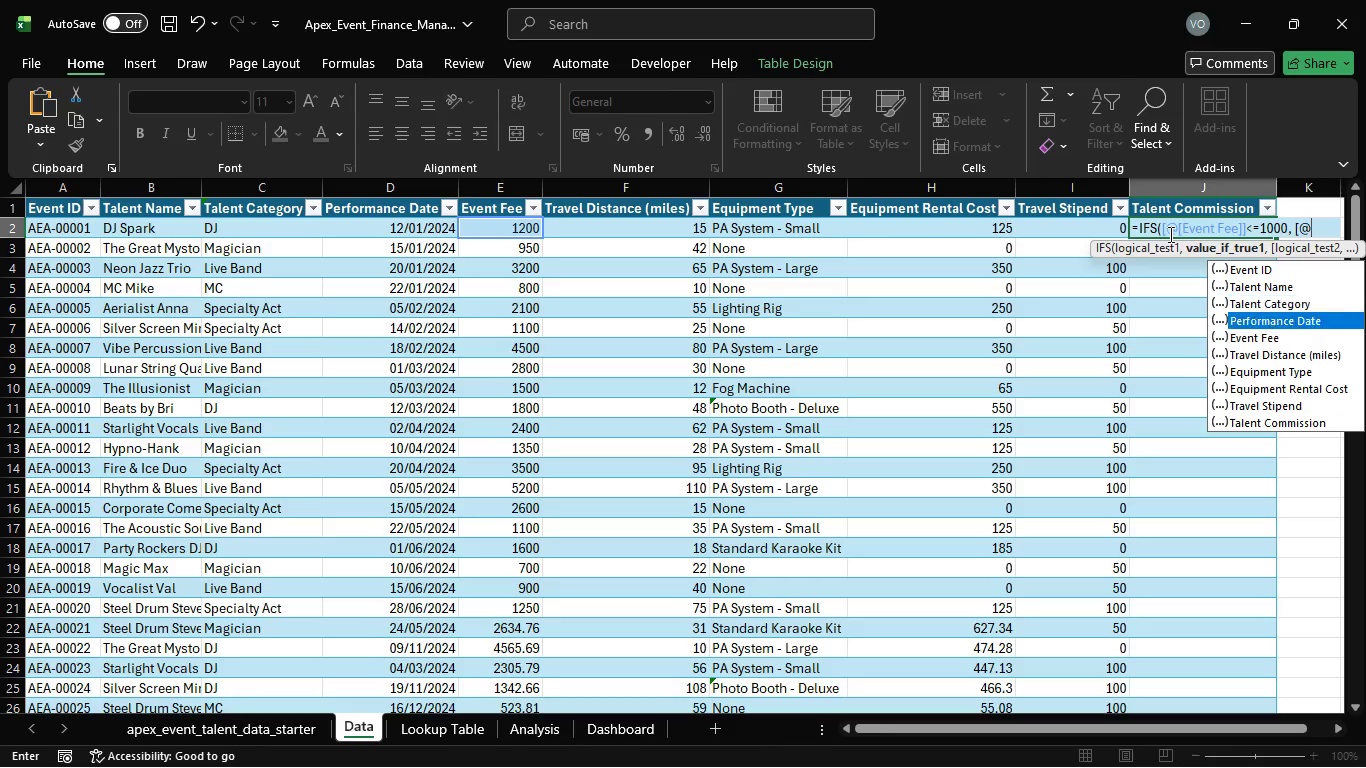 
key(ArrowDown)
 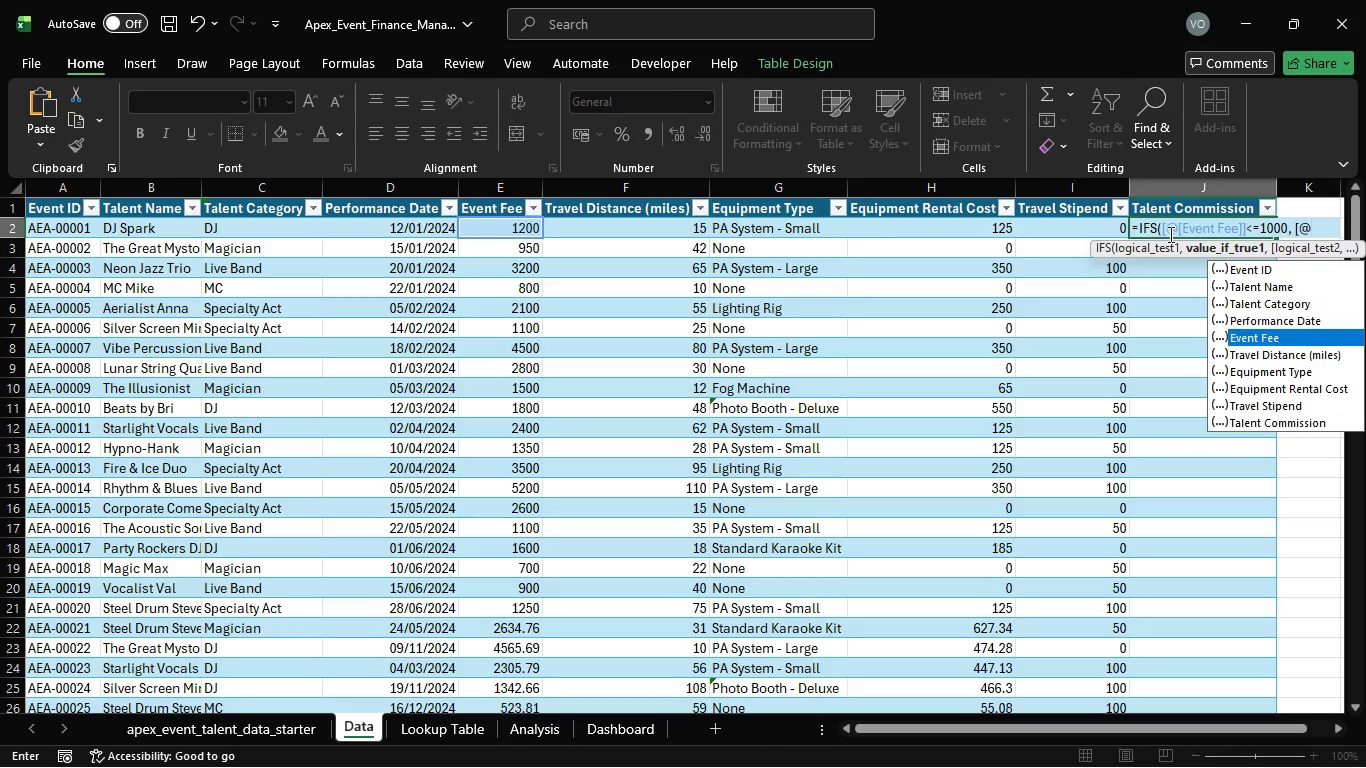 
key(ArrowDown)
 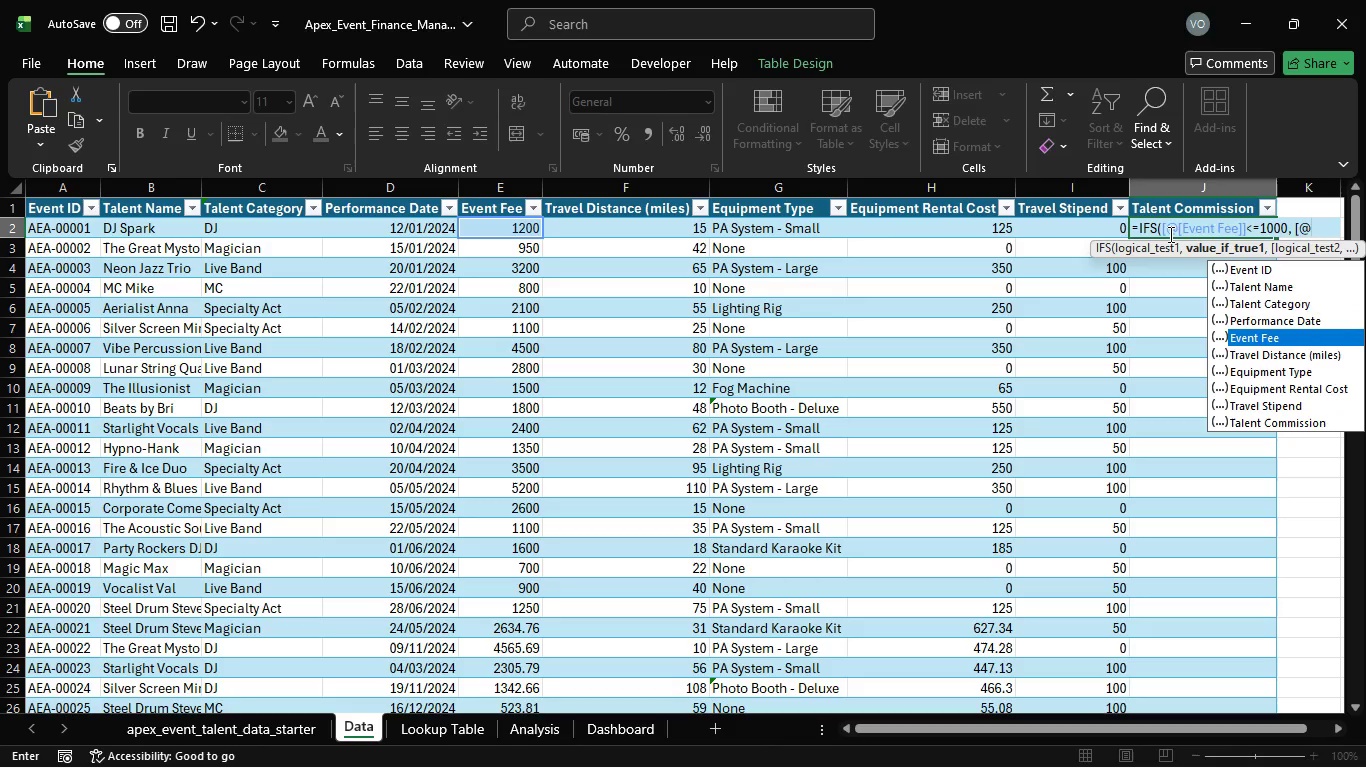 
key(Tab)
 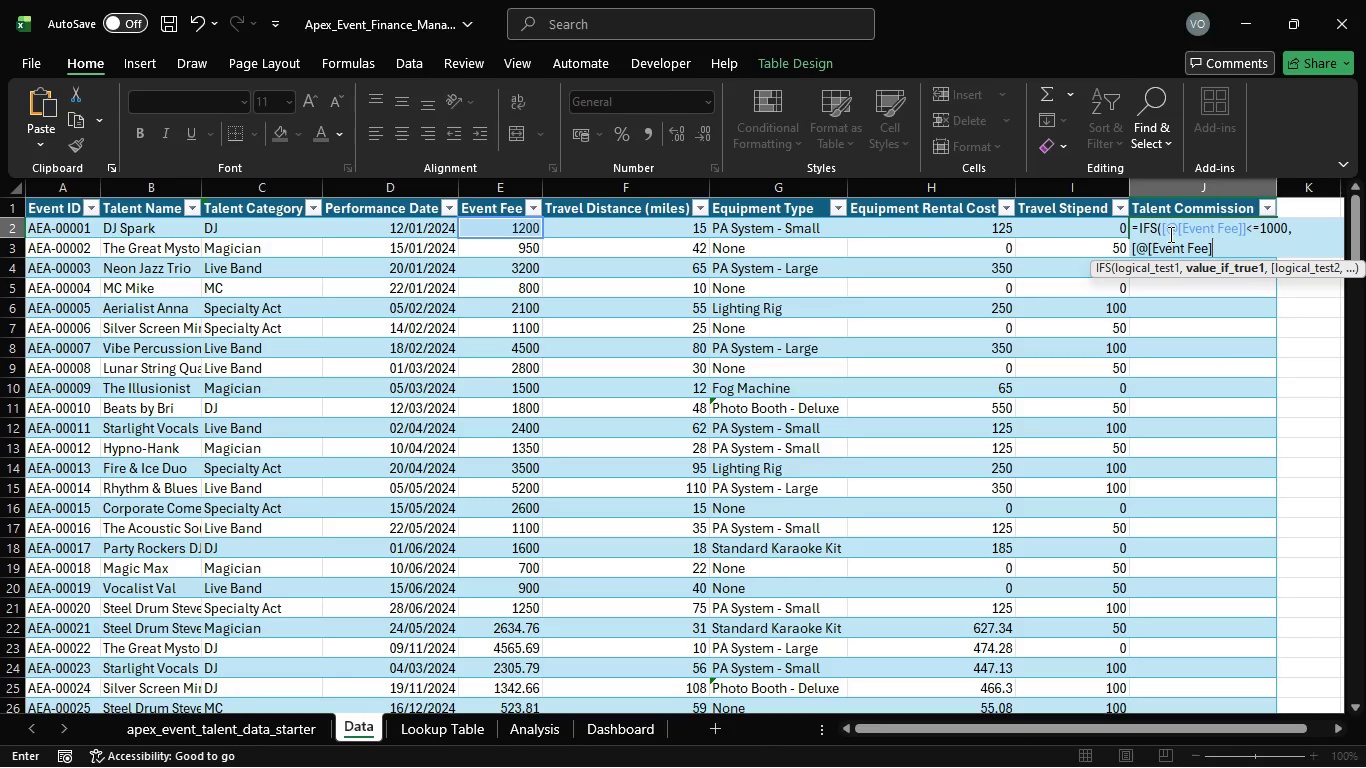 
key(BracketRight)
 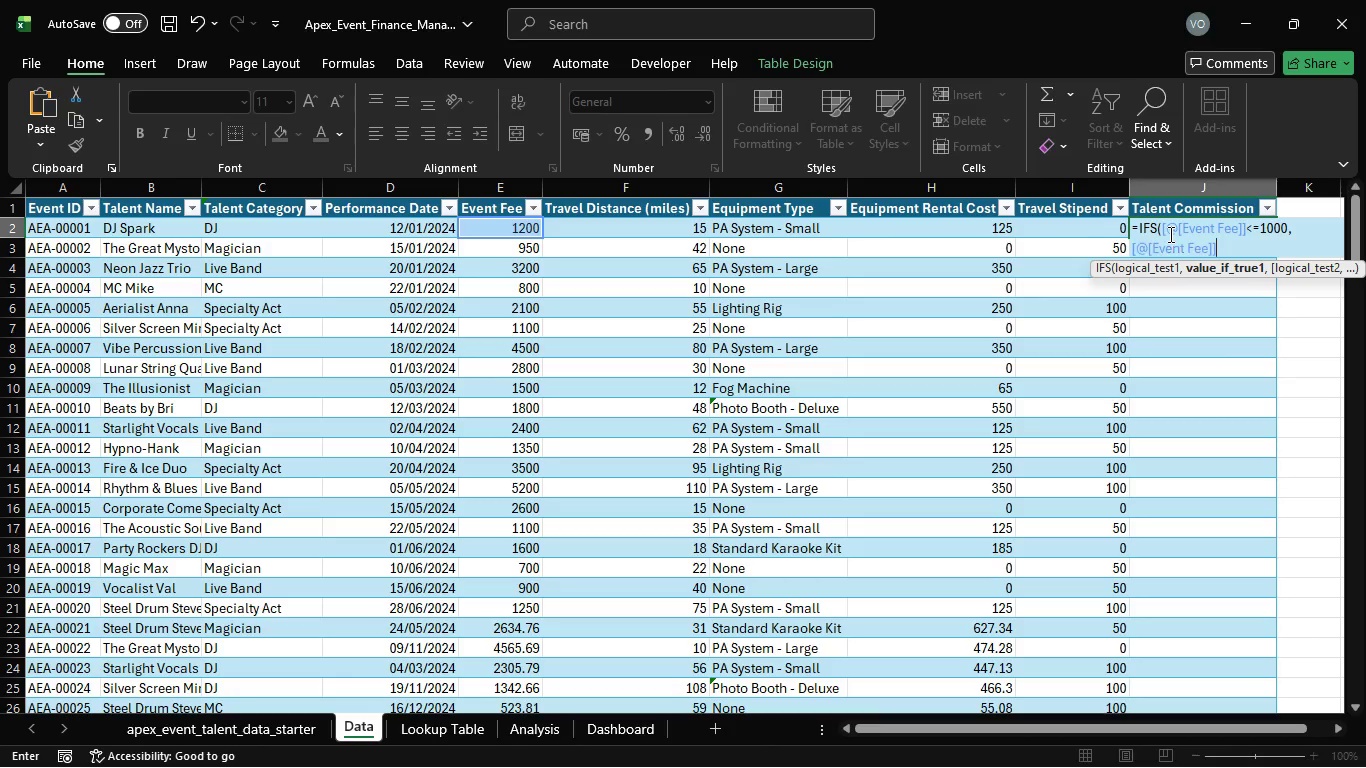 
key(BracketRight)
 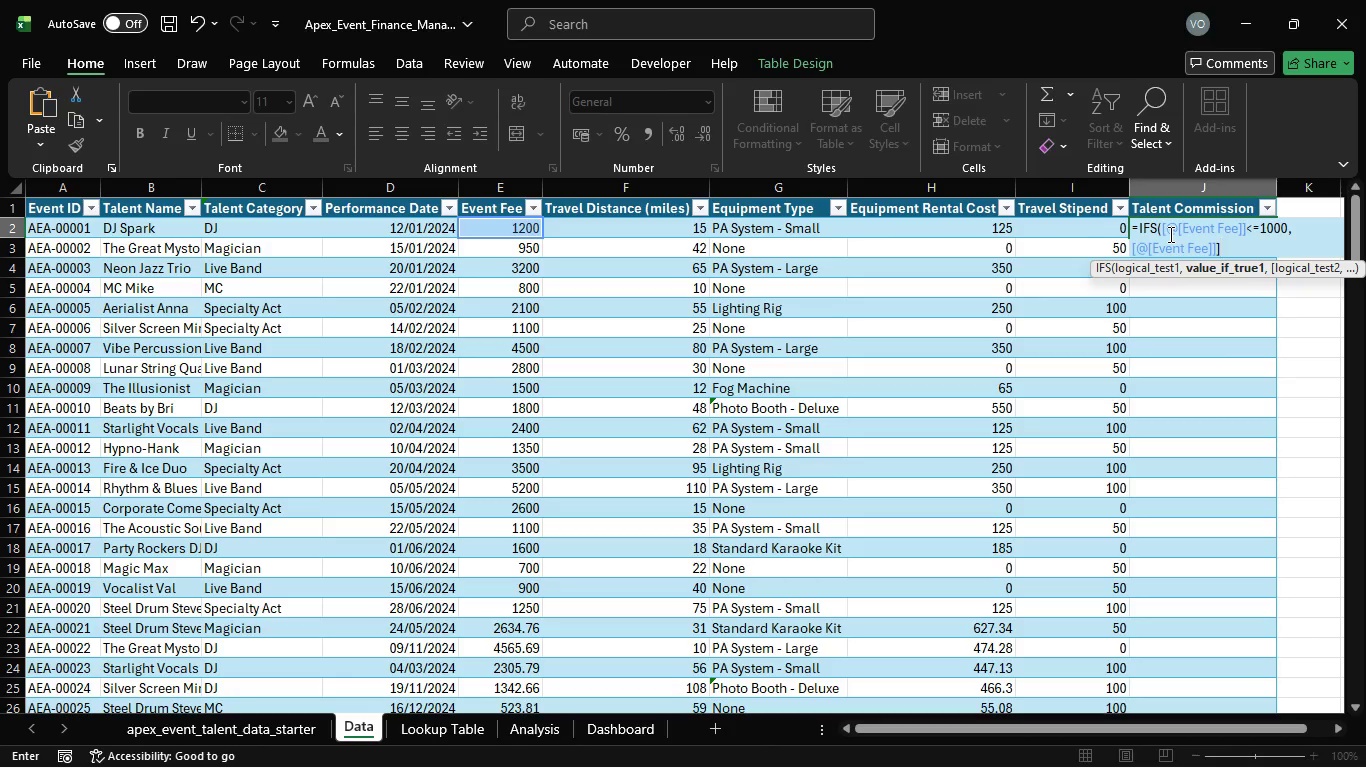 
key(Backspace)
 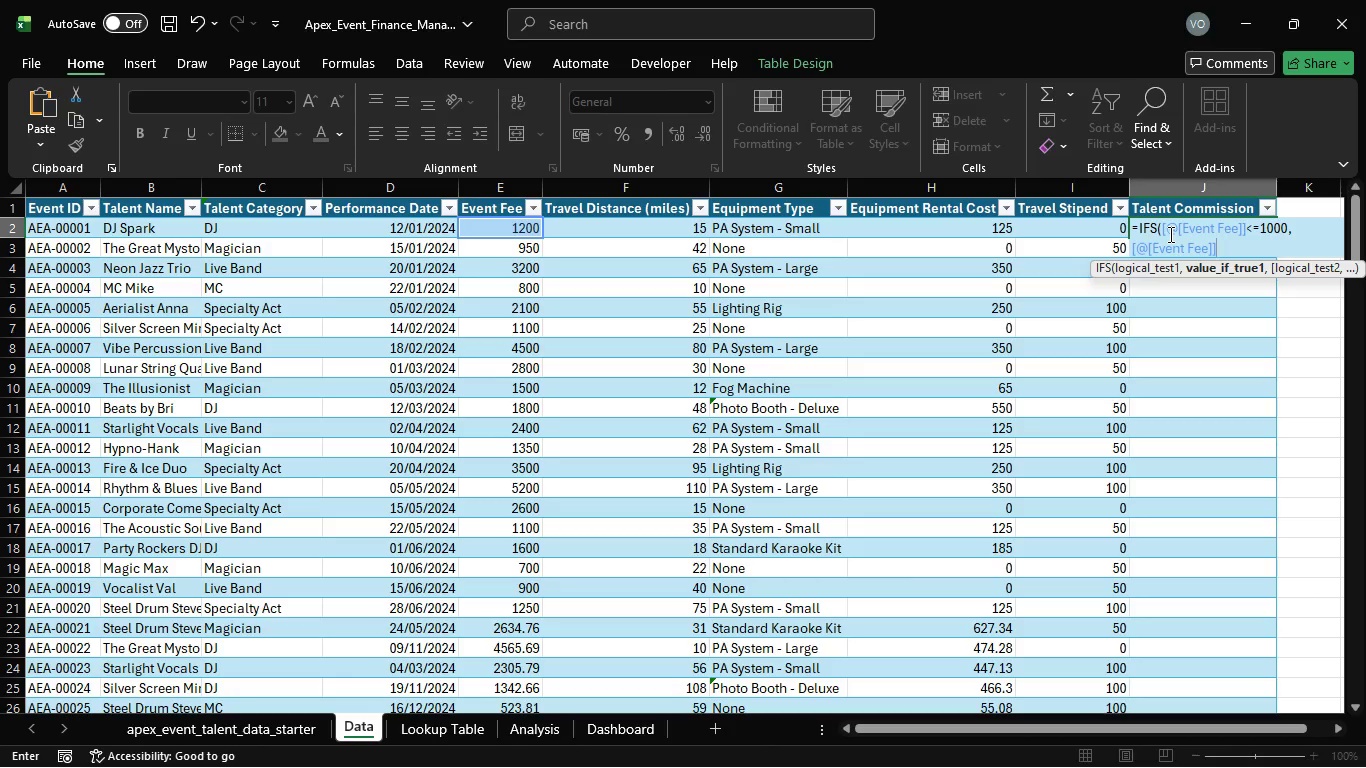 
wait(7.7)
 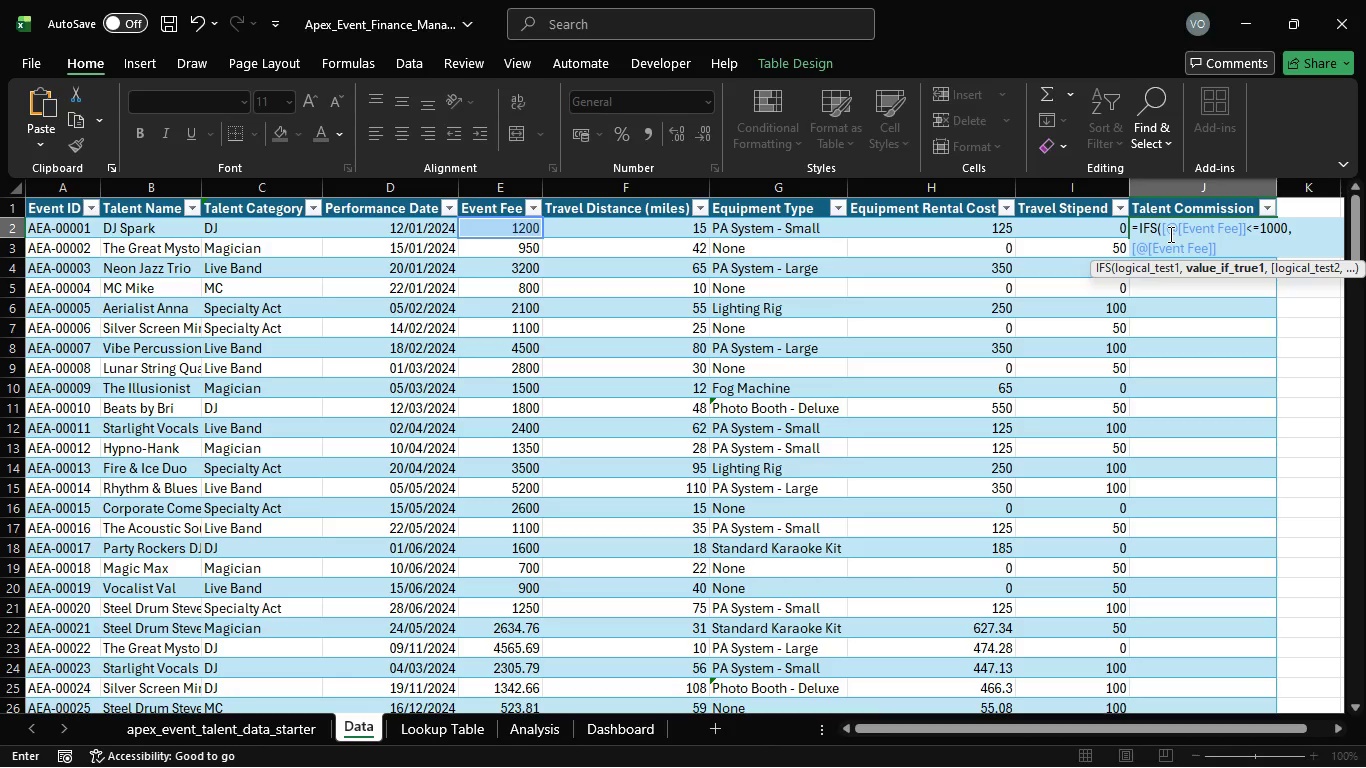 
type(*0.7, [)
key(Tab)
type([)
 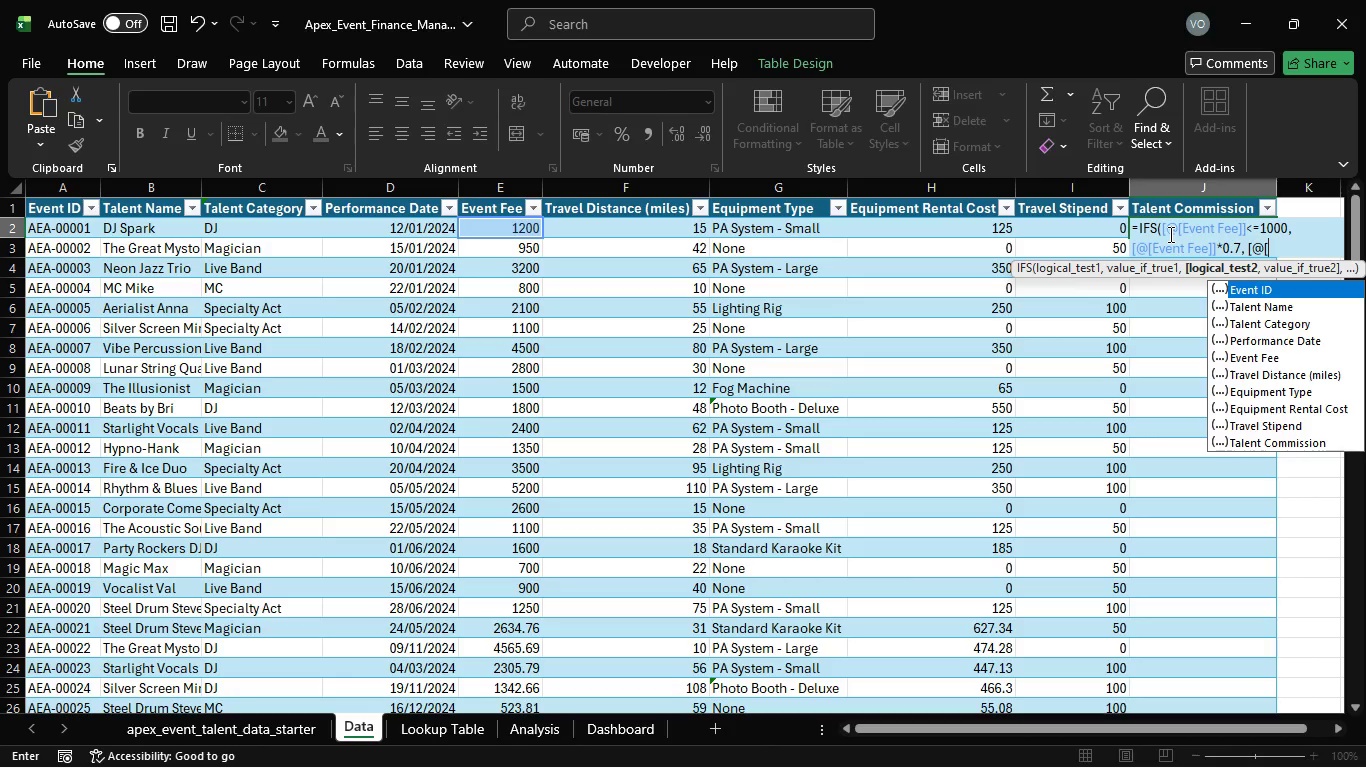 
key(ArrowDown)
 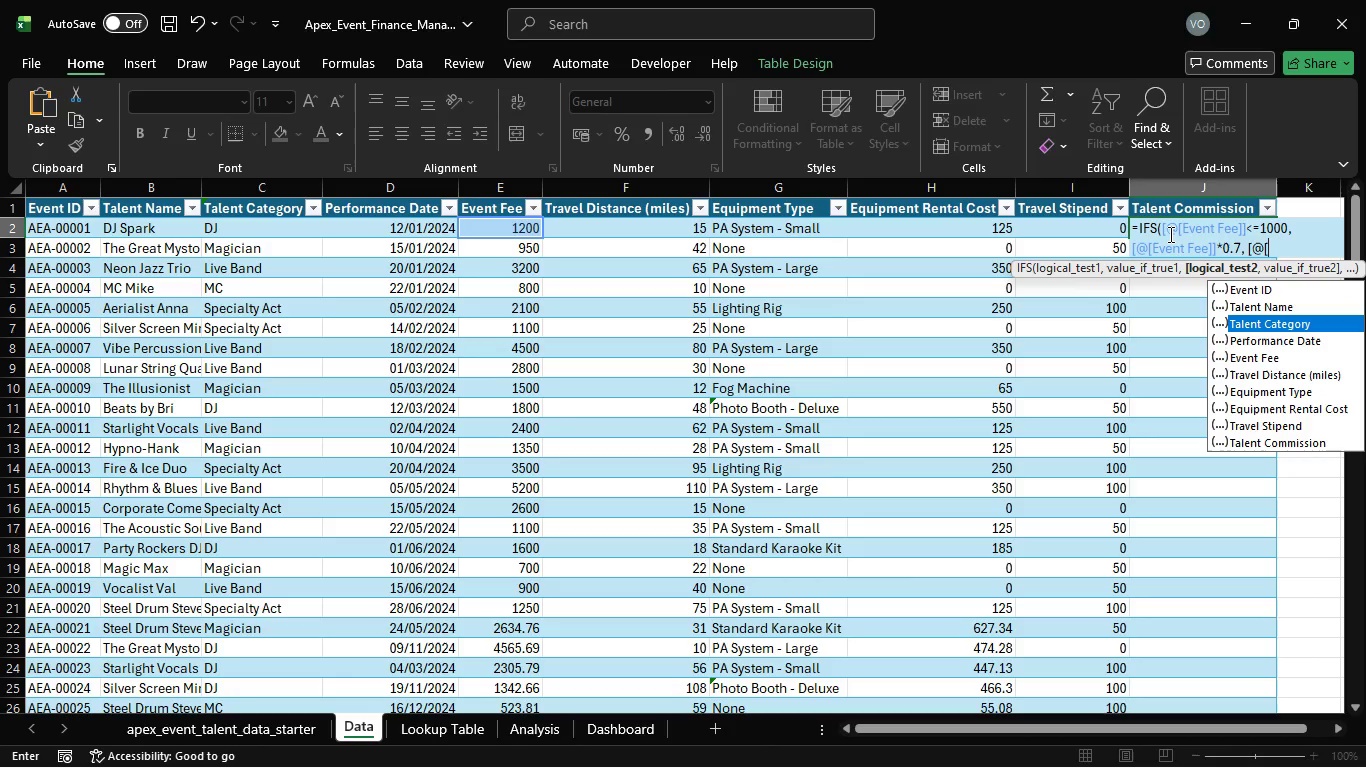 
key(ArrowDown)
 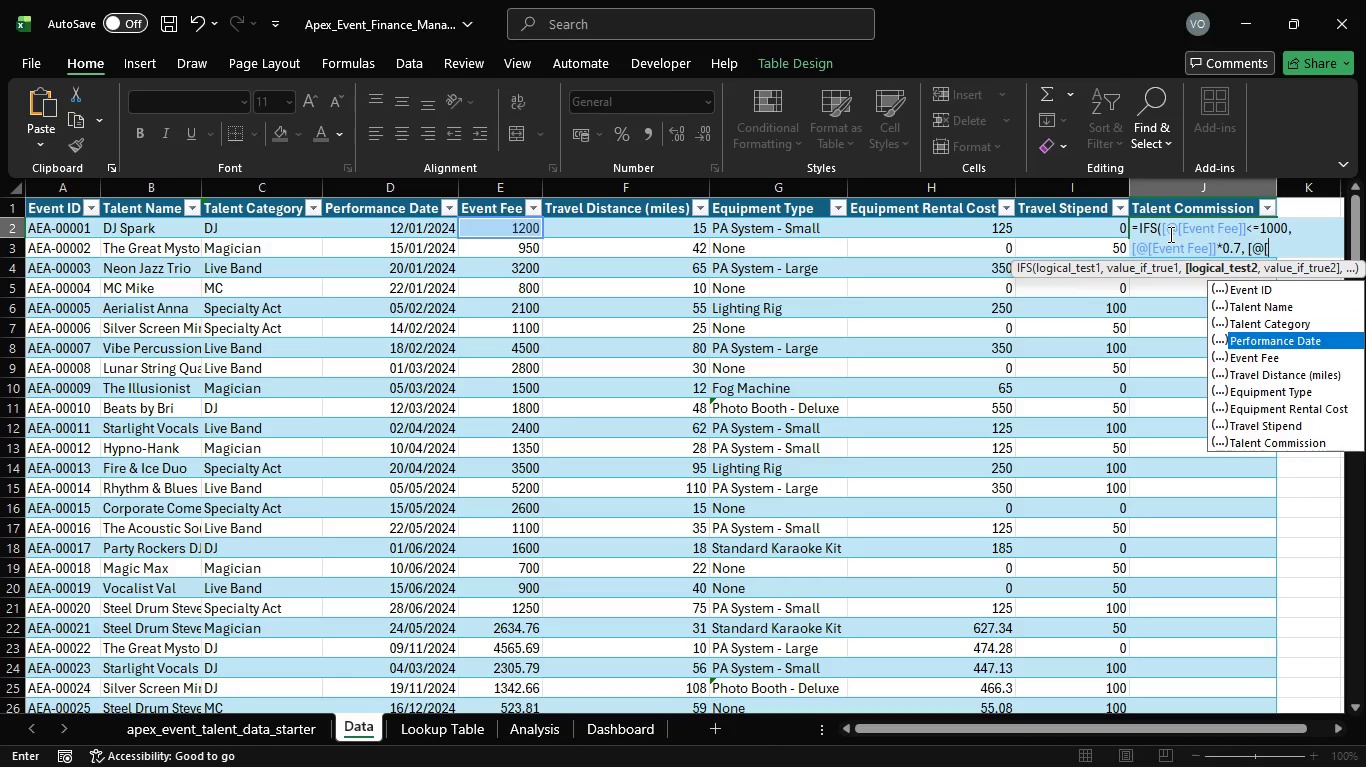 
key(ArrowDown)
 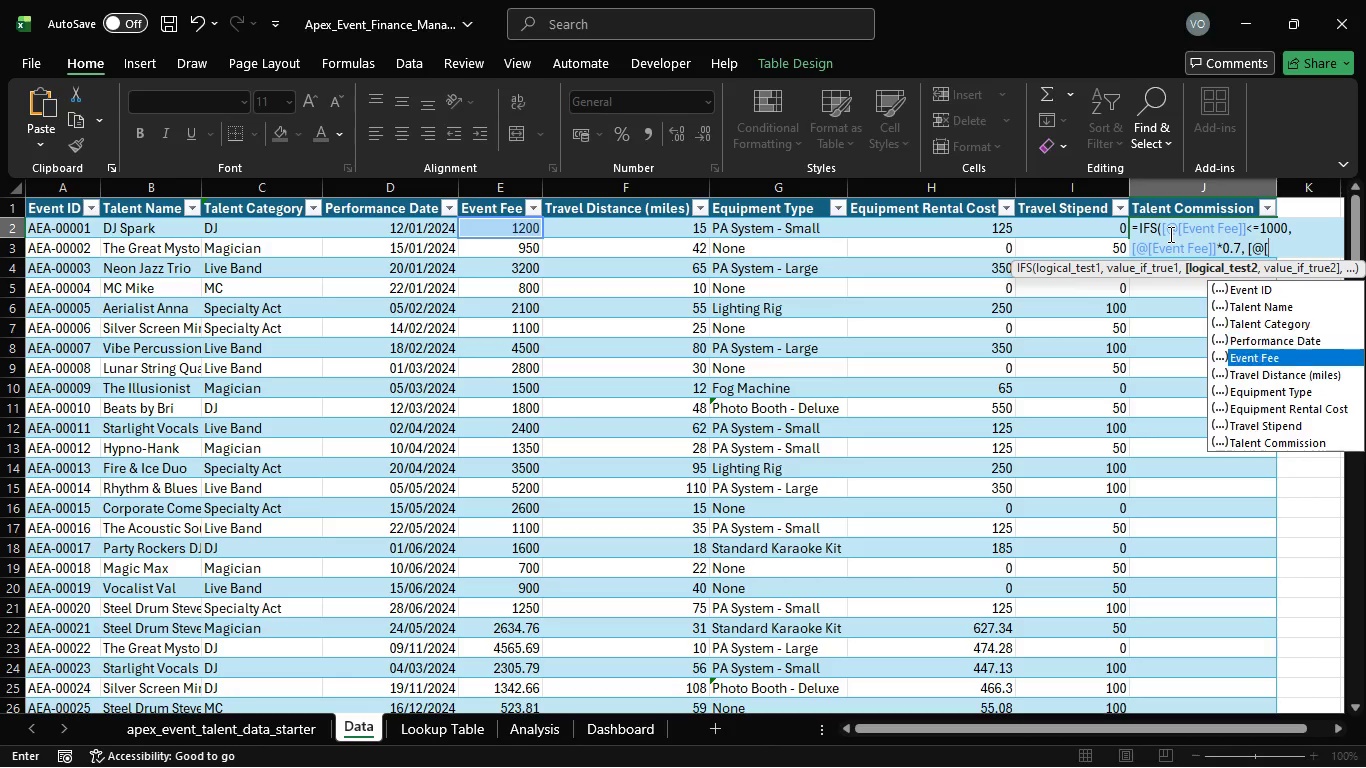 
key(ArrowDown)
 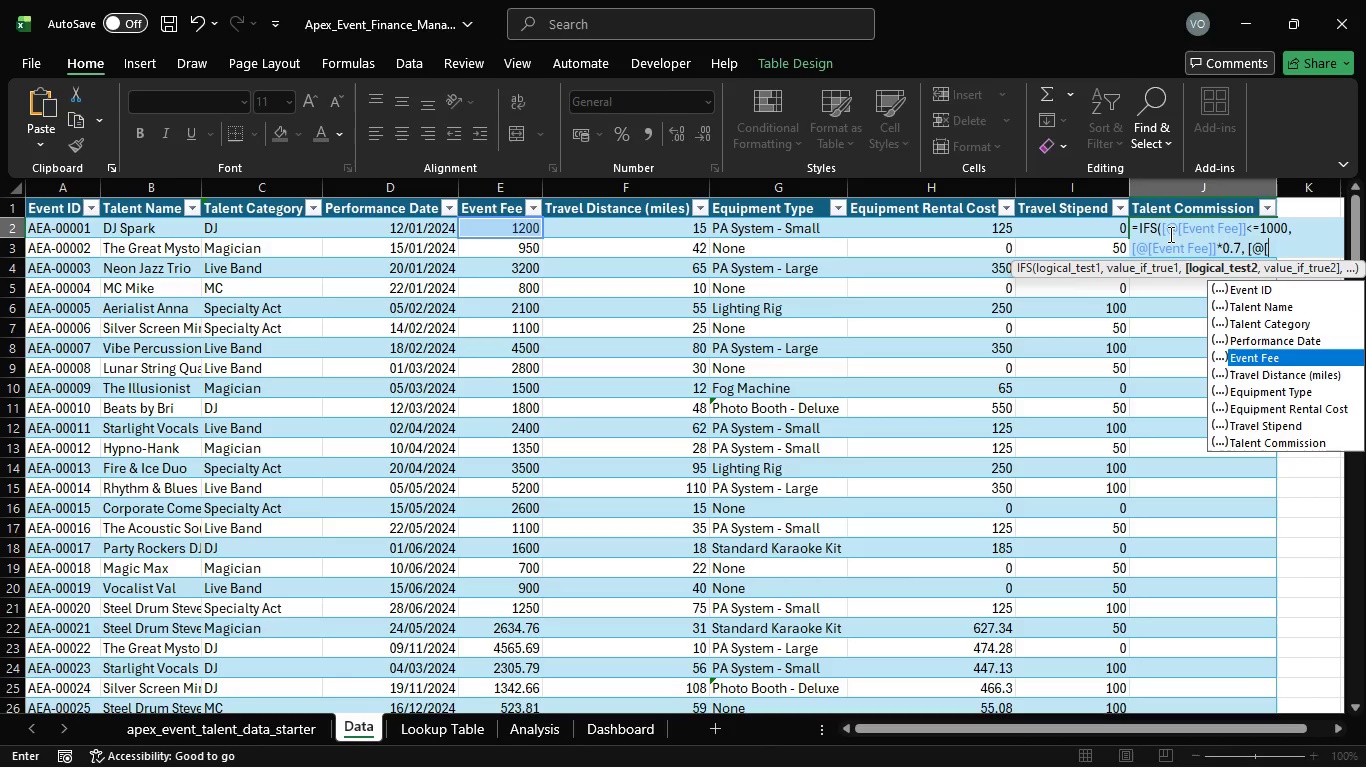 
key(Tab)
 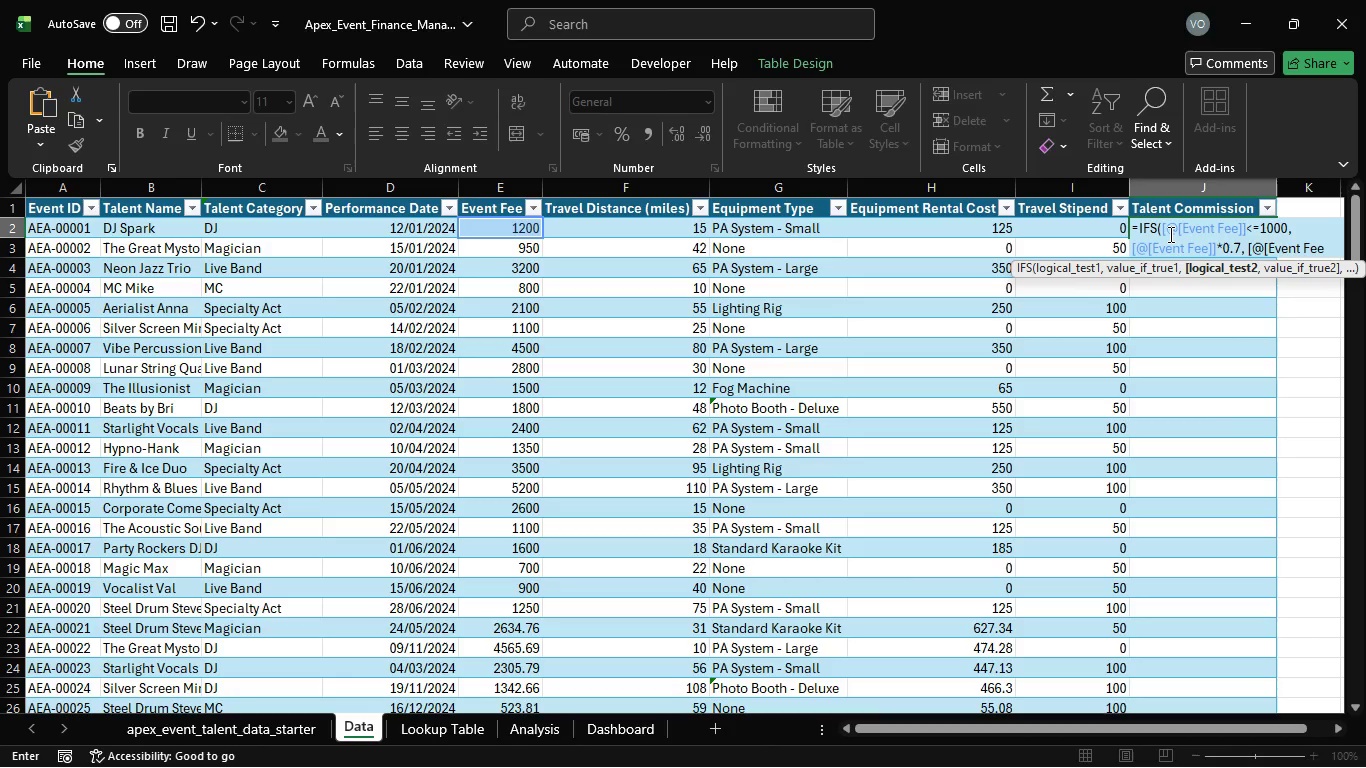 
type(]]<=2500,)
 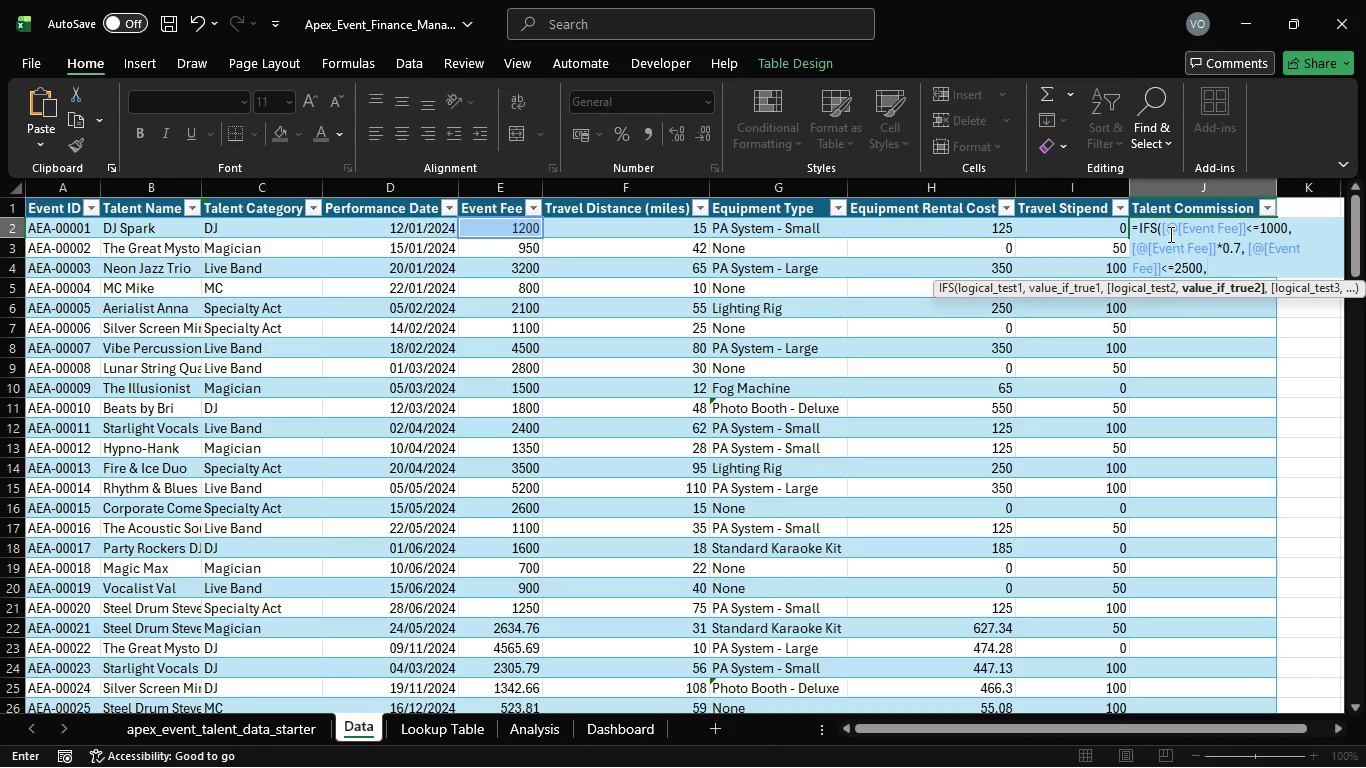 
type( (1000*0.7)
 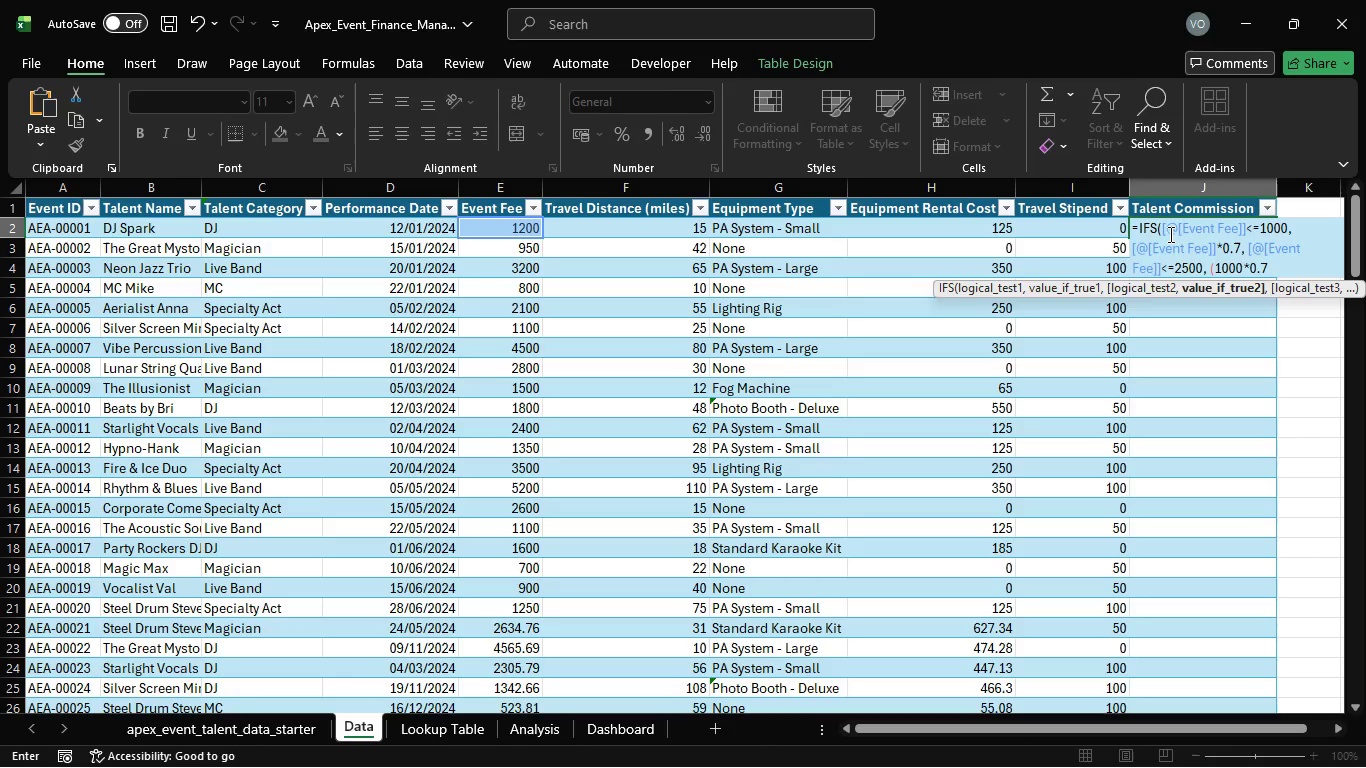 
key(Shift+0)
 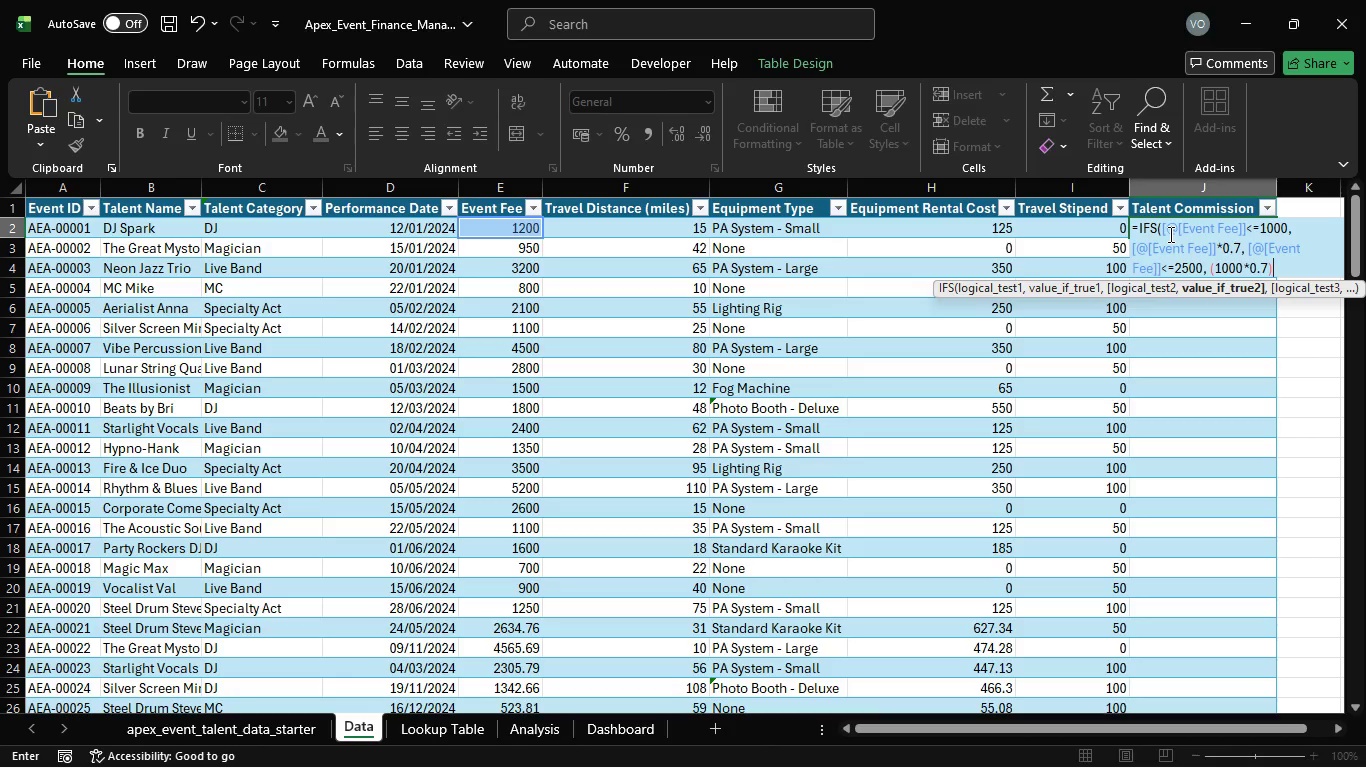 
key(Shift+Equal)
 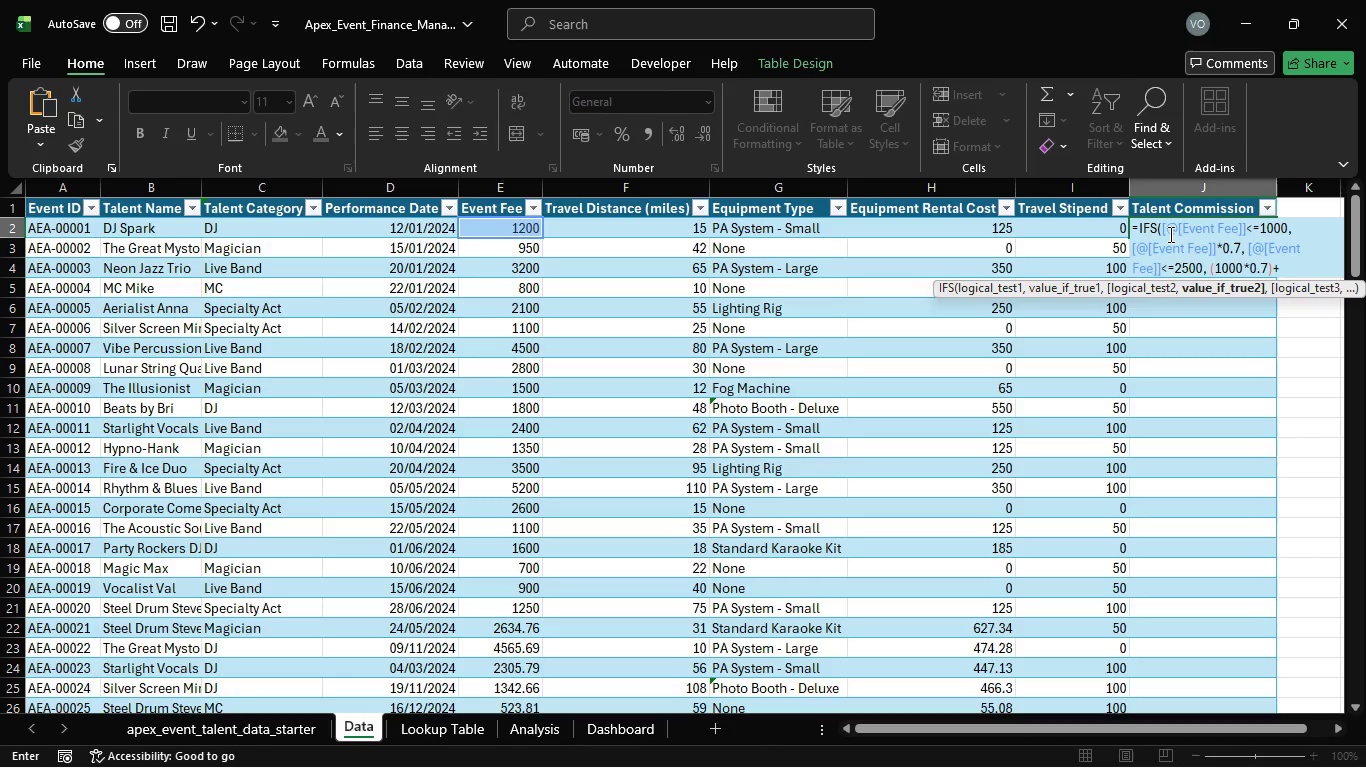 
wait(7.78)
 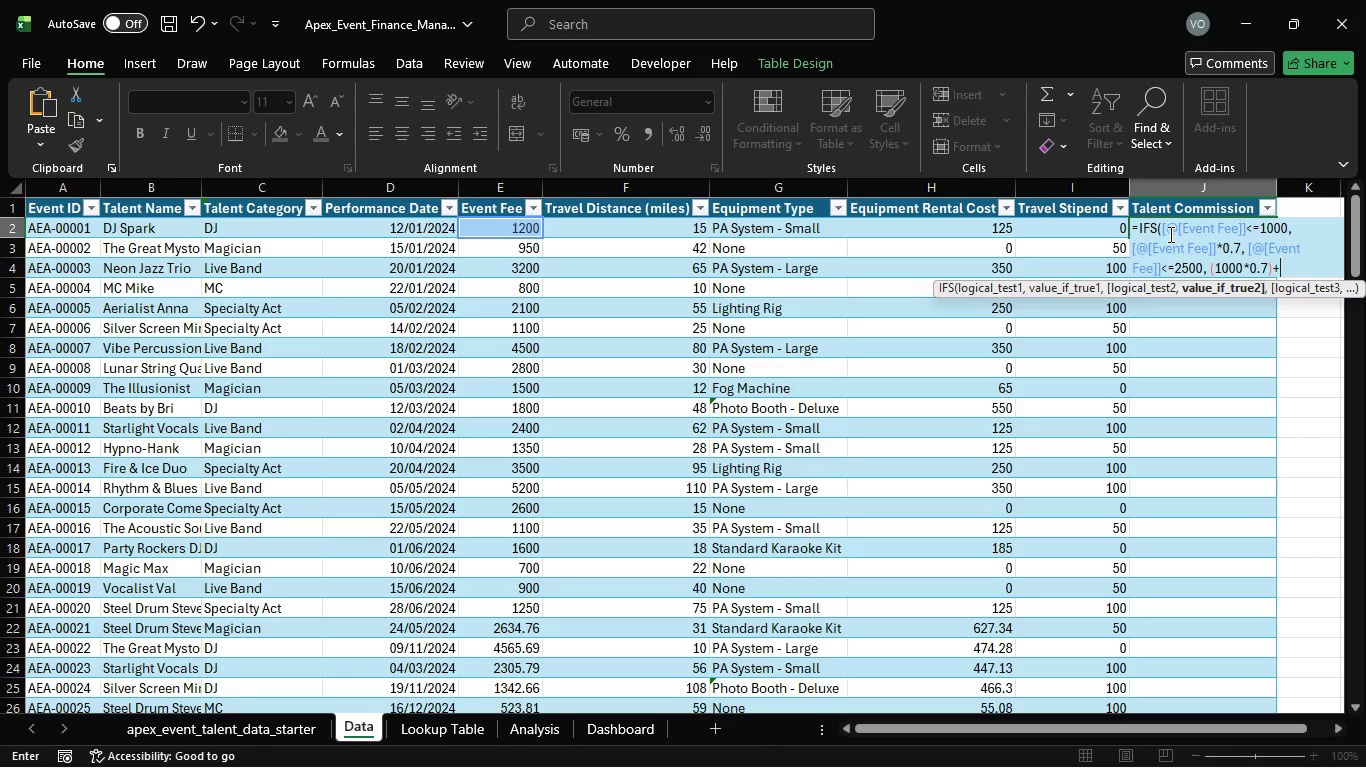 
type((([)
key(Tab)
type([)
 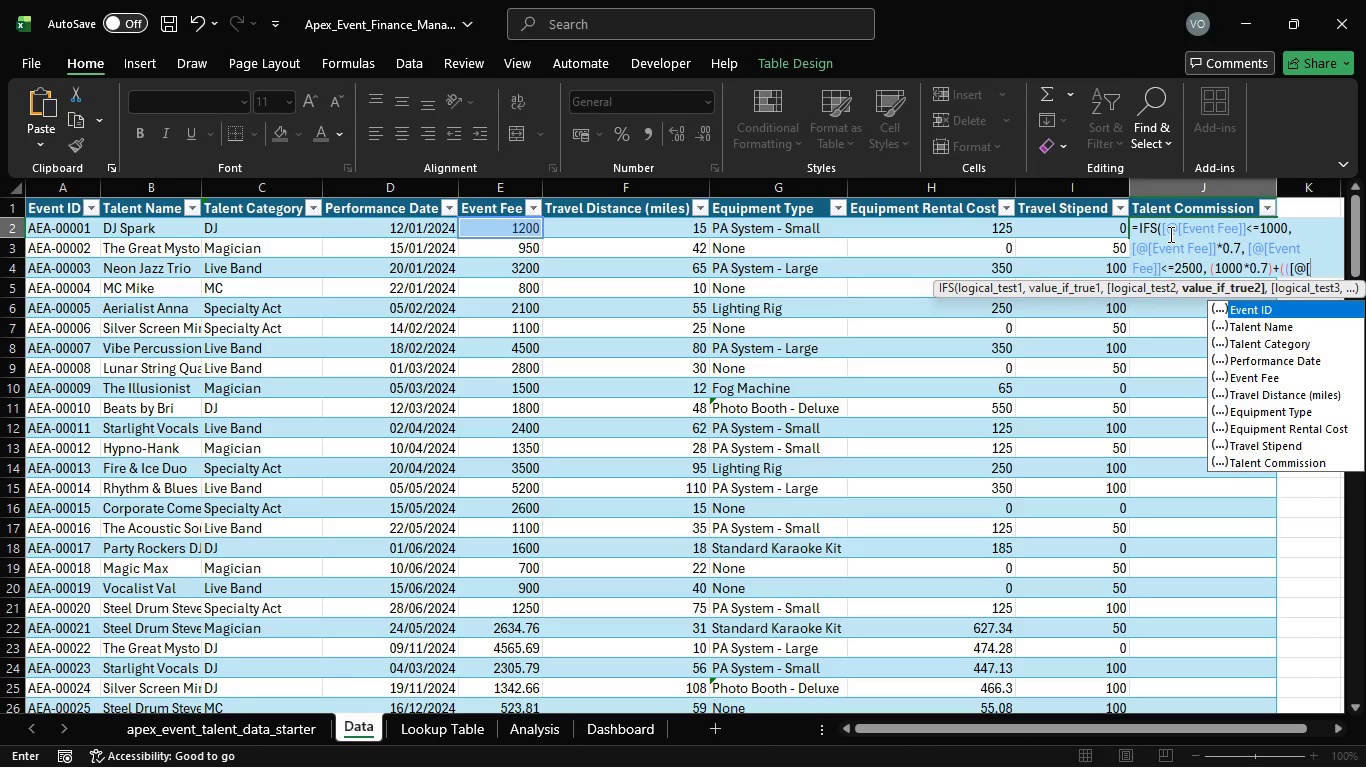 
key(ArrowDown)
 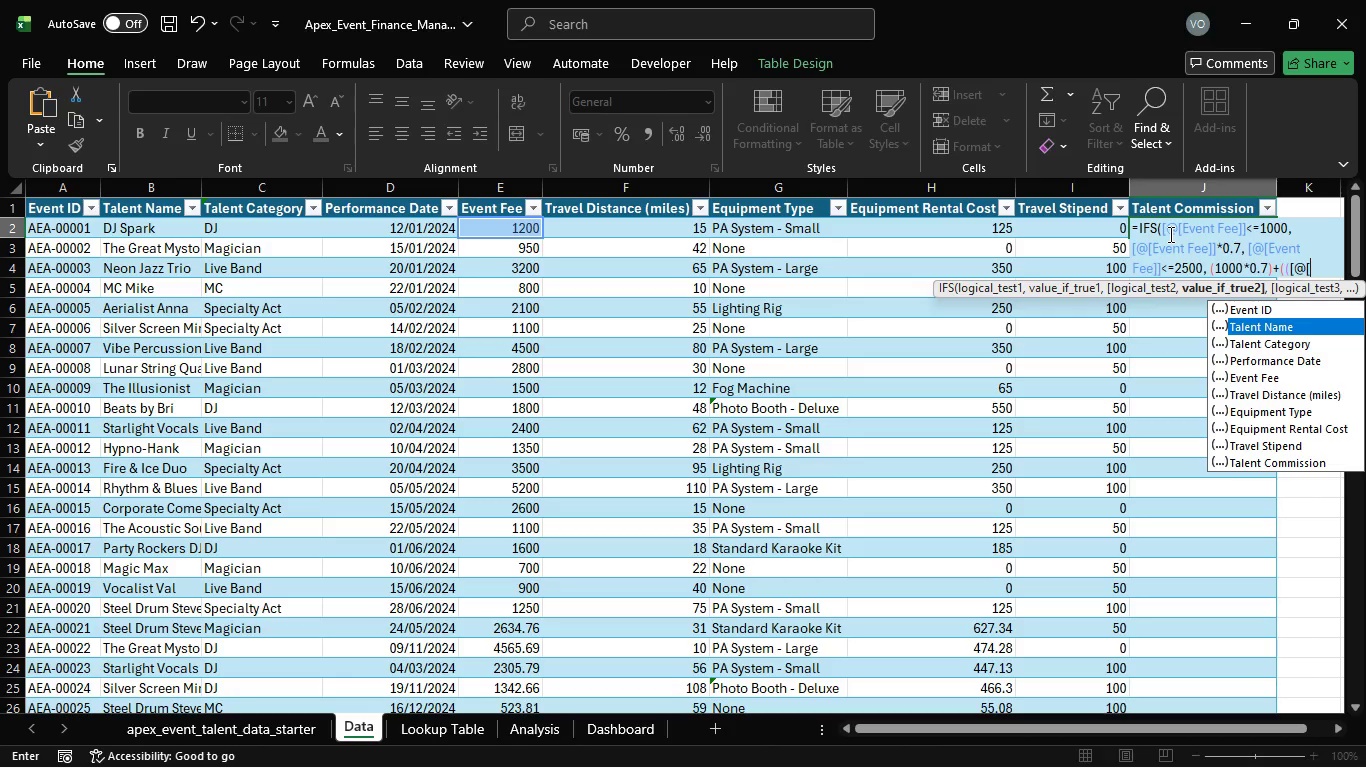 
key(ArrowDown)
 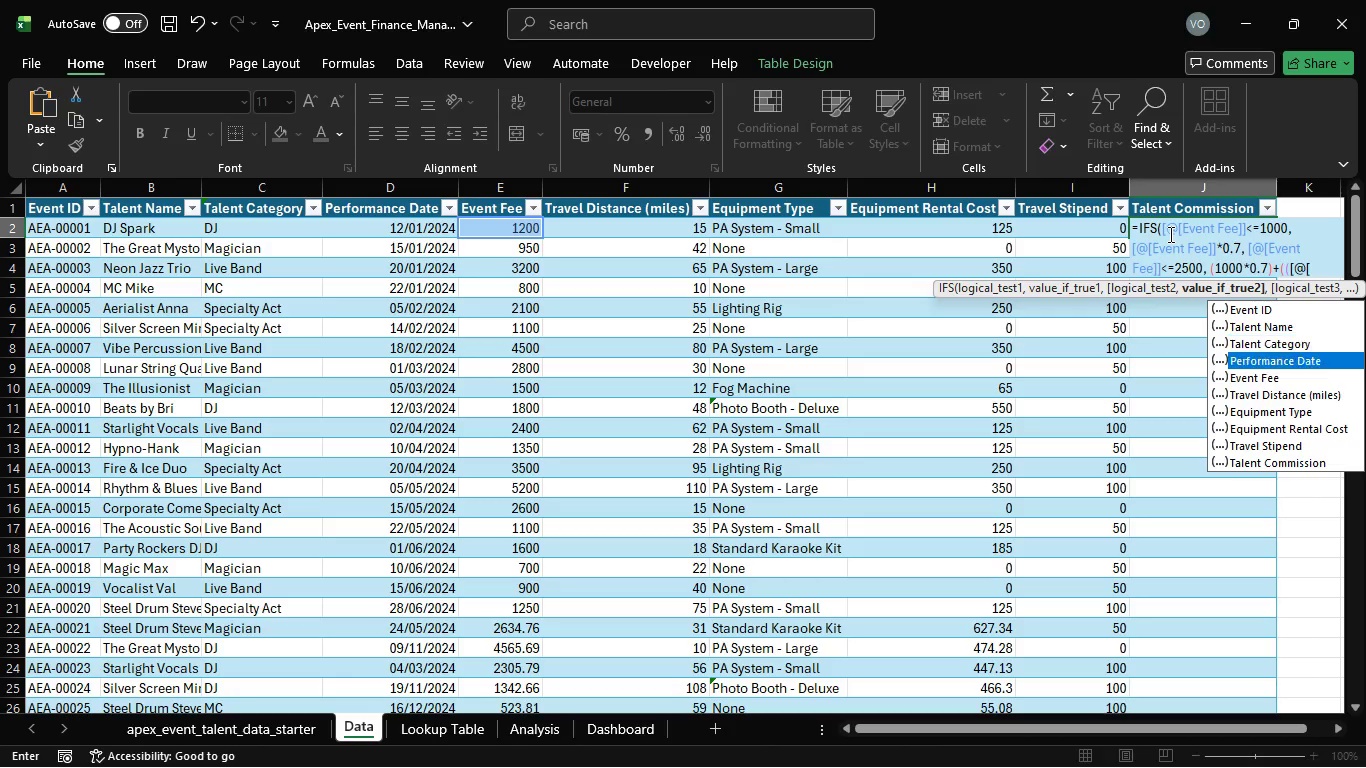 
key(ArrowDown)
 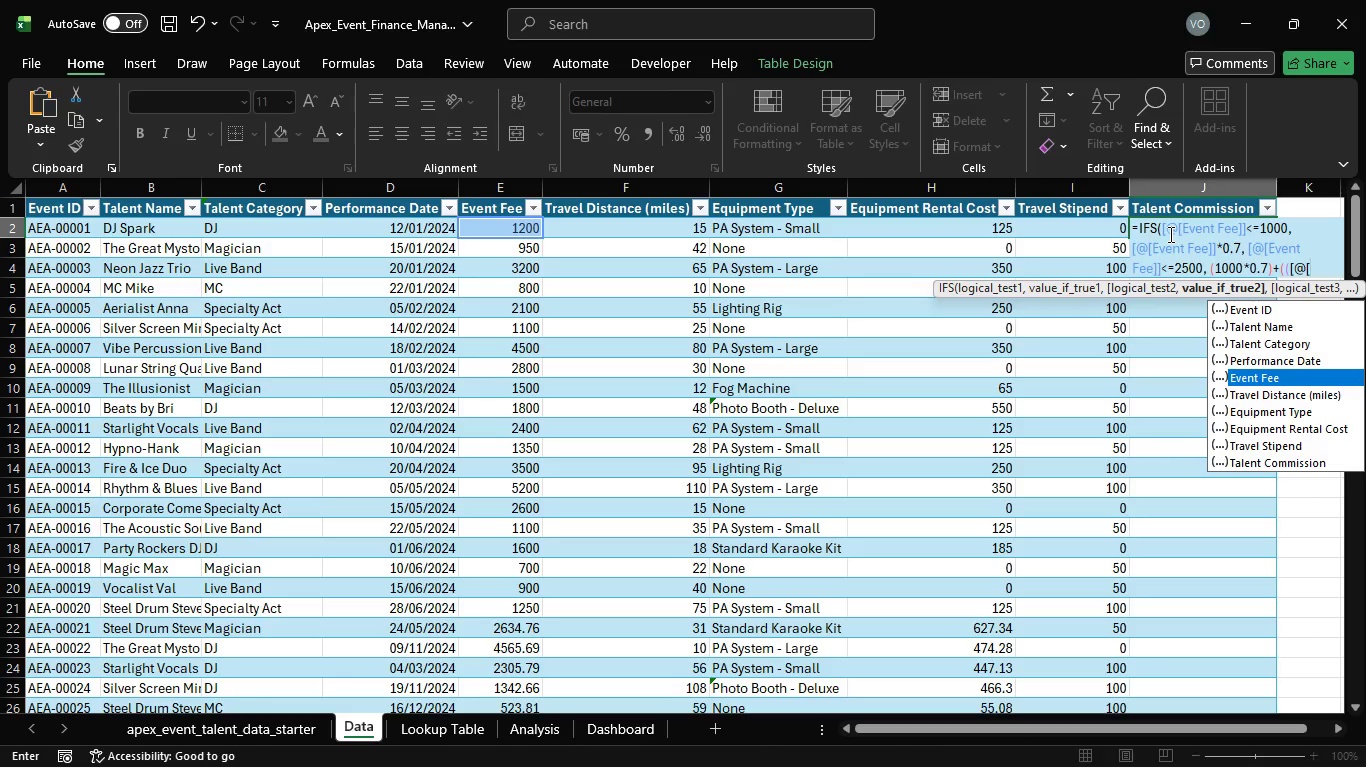 
key(ArrowDown)
 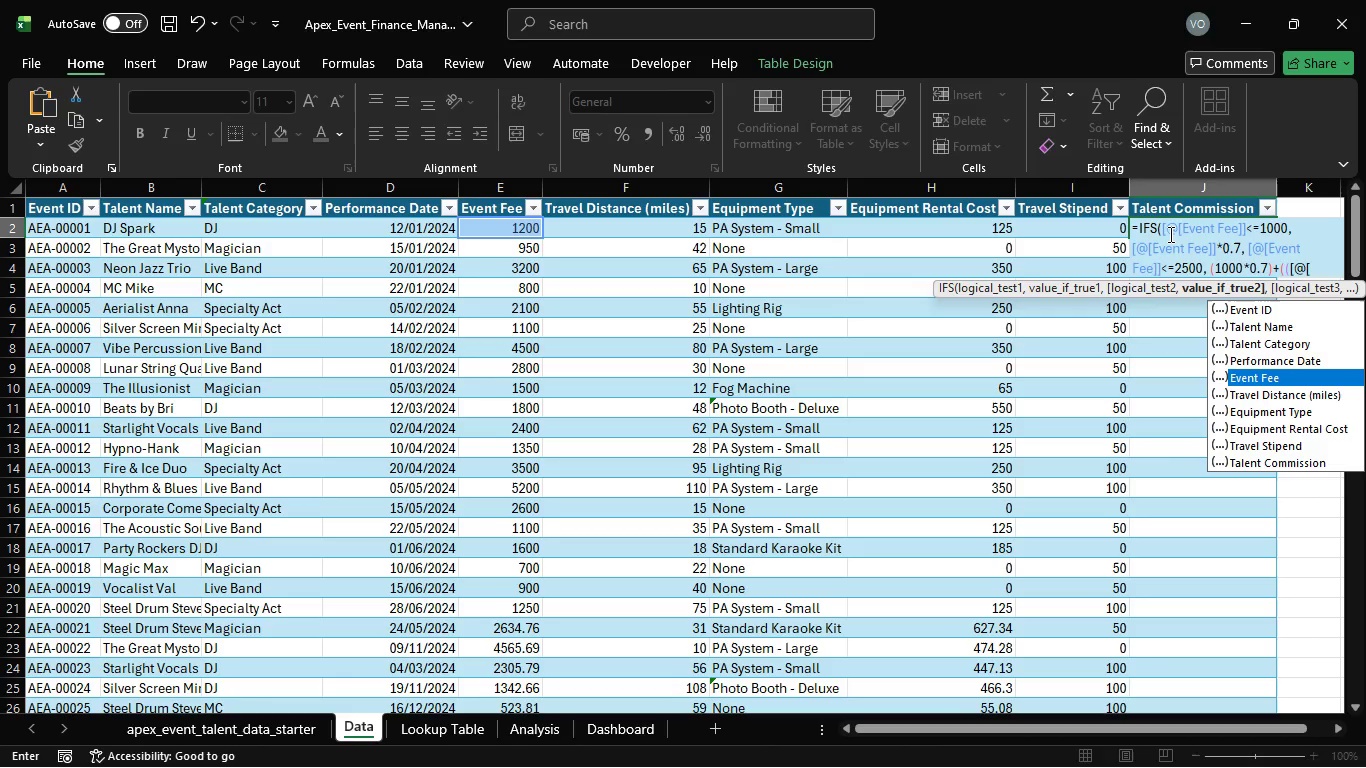 
key(Tab)
 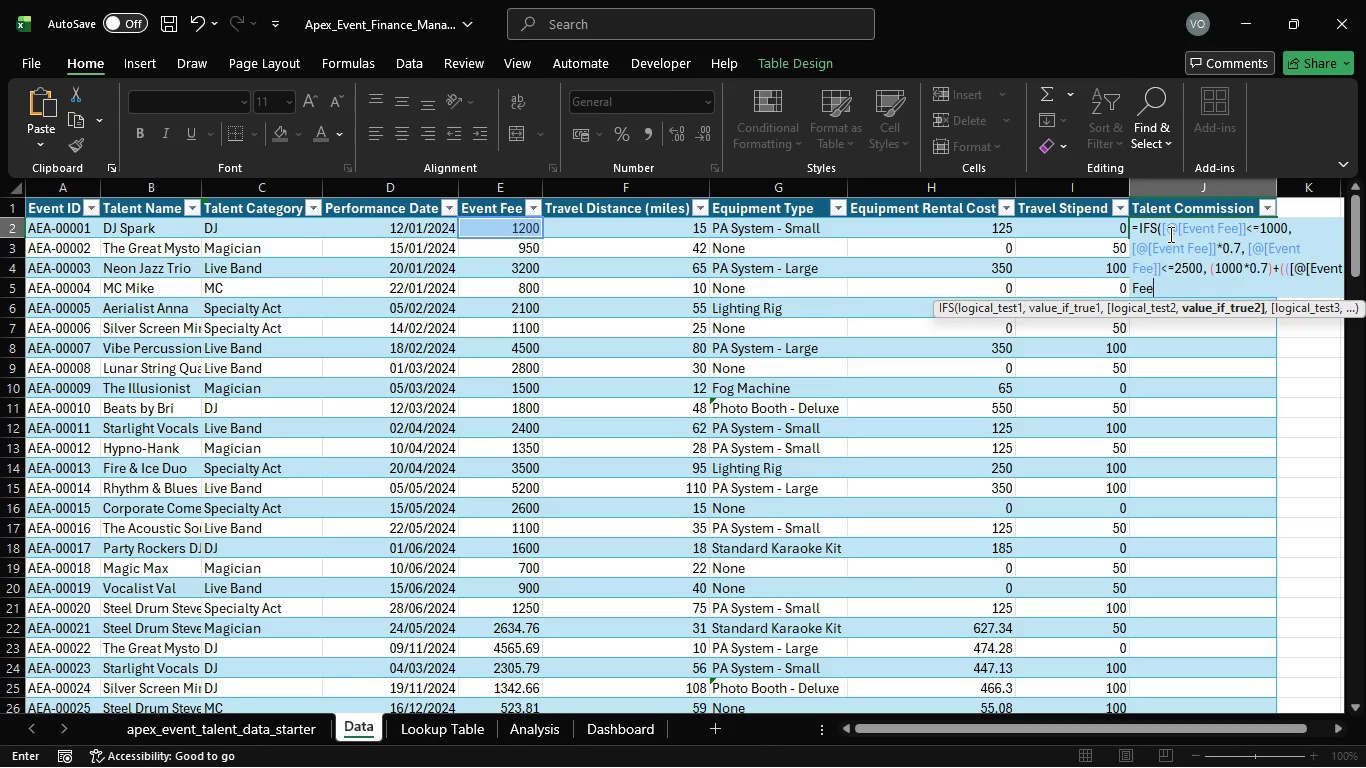 
key(BracketRight)
 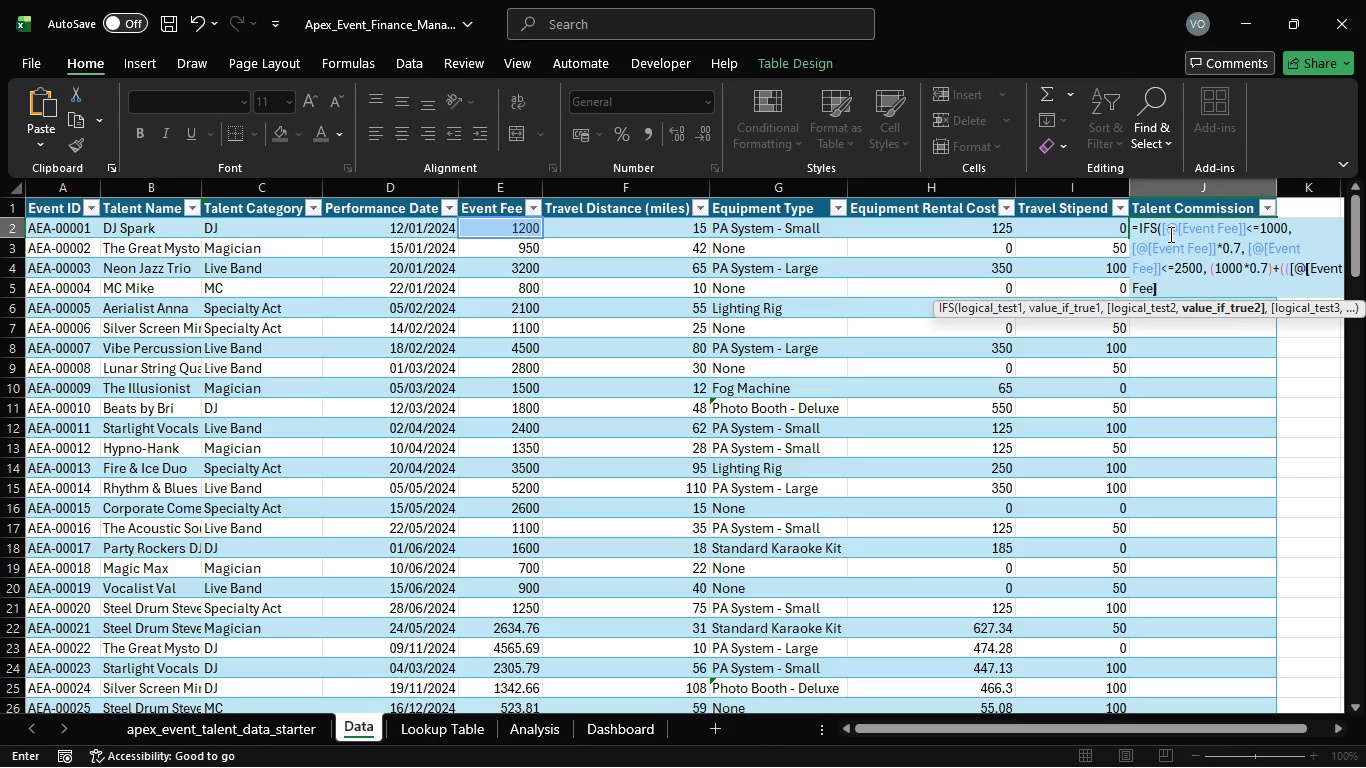 
key(BracketRight)
 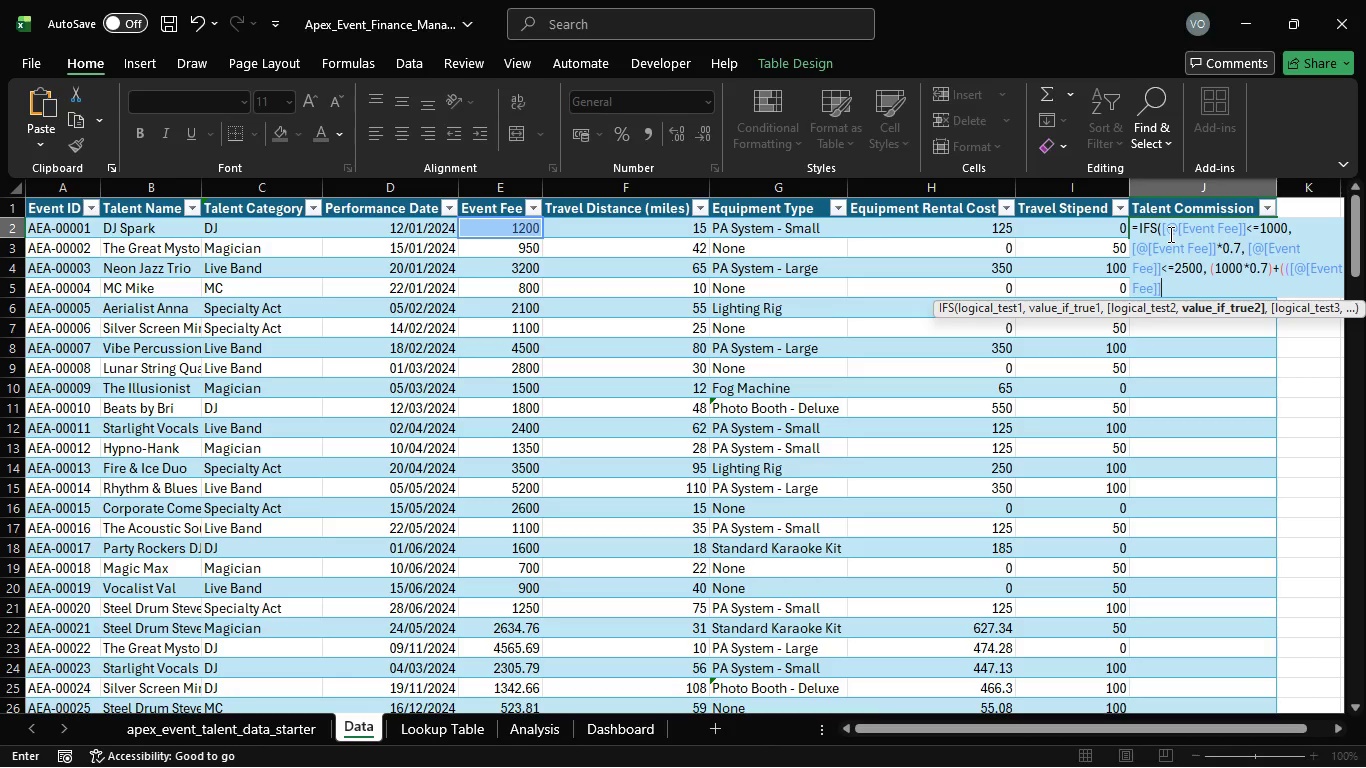 
wait(5.08)
 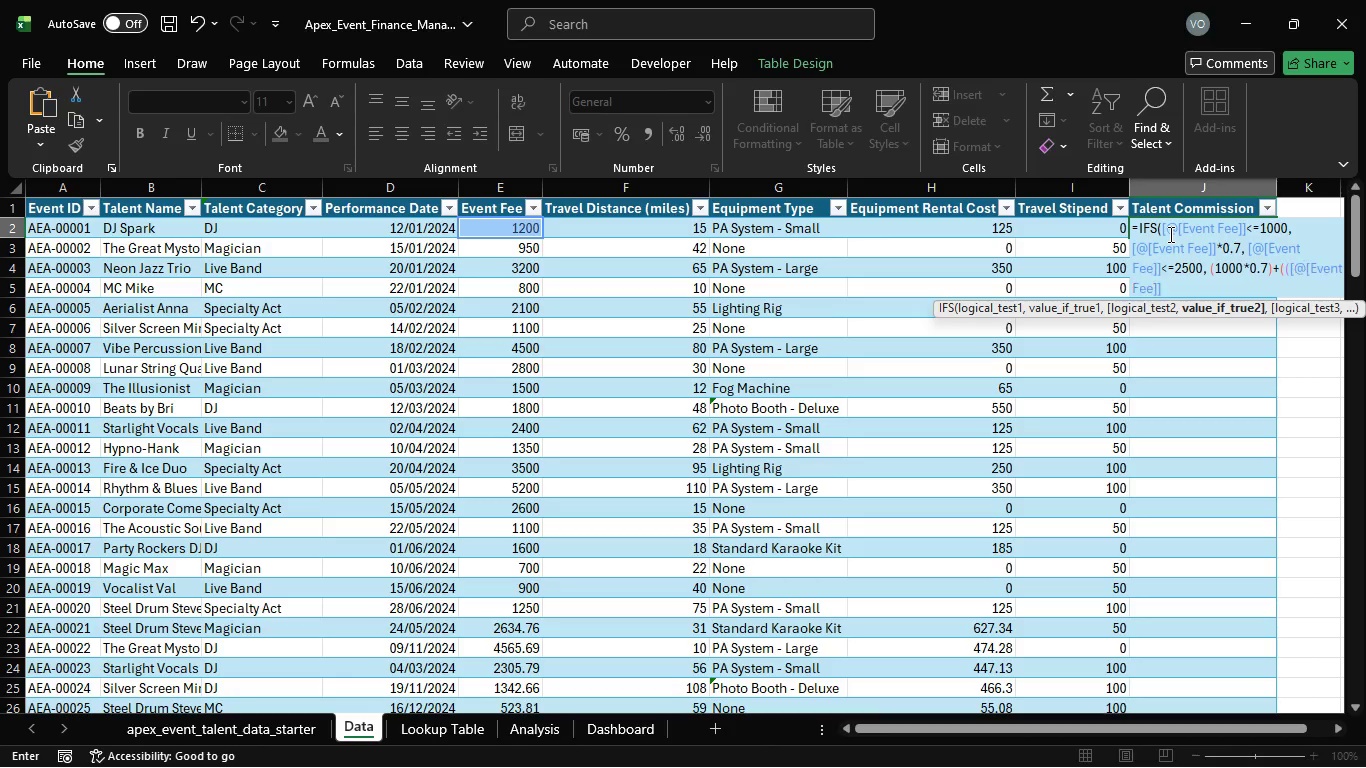 
type(-1000)
 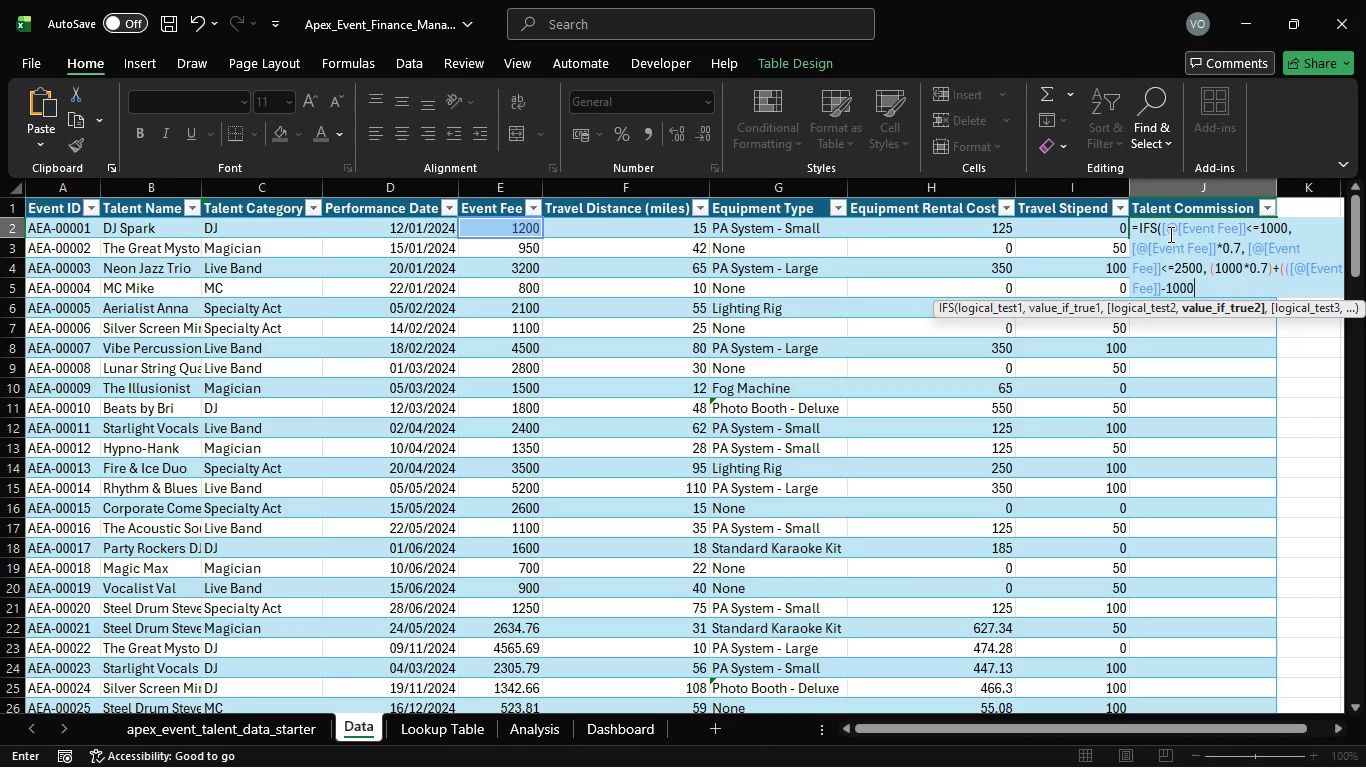 
key(Shift+0)
 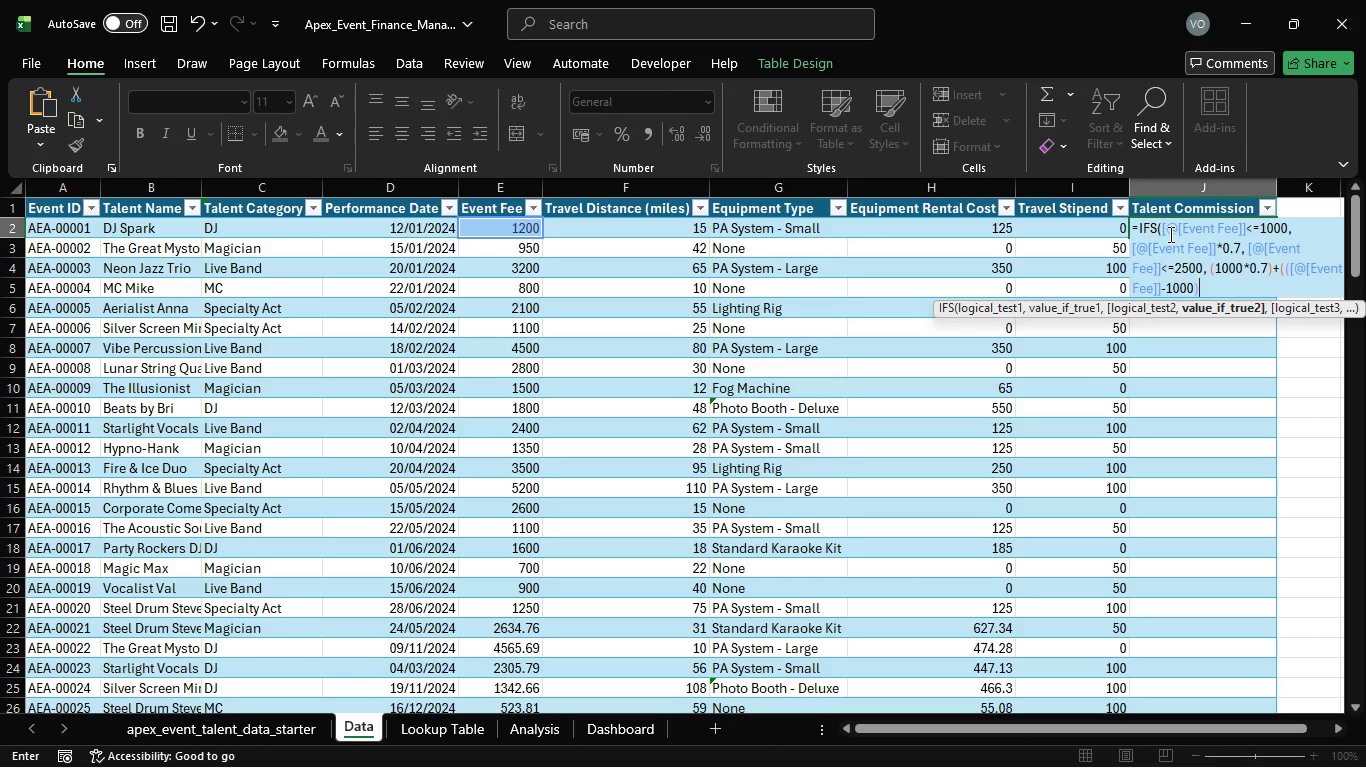 
type(*0.75)
 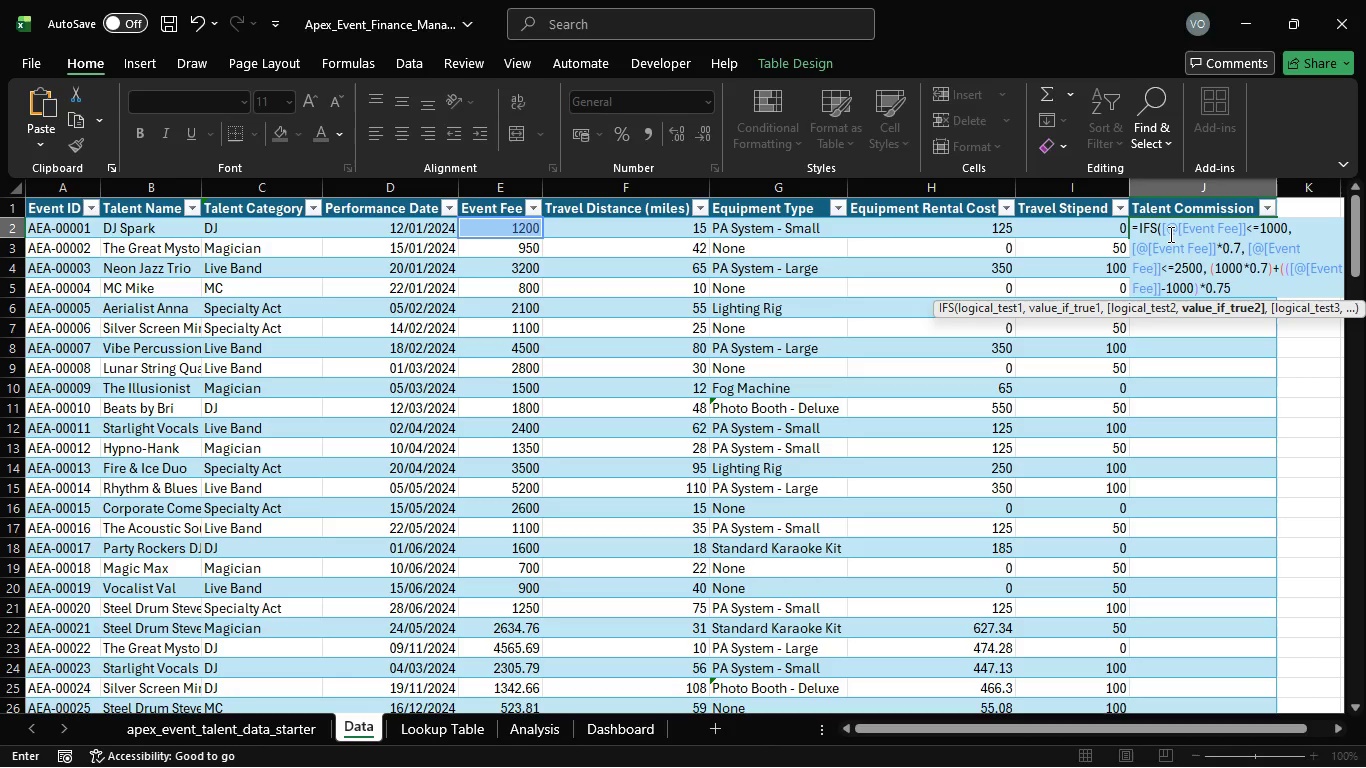 
key(Shift+0)
 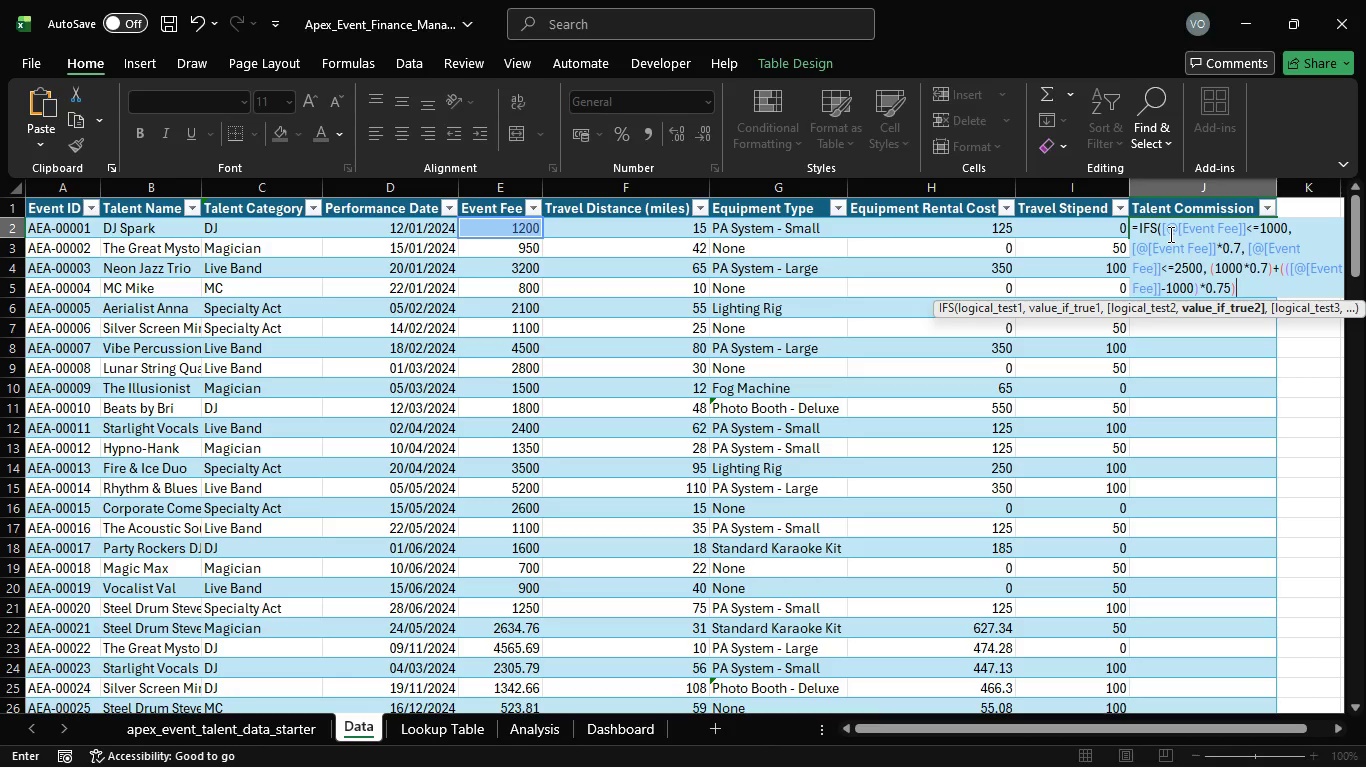 
key(Comma)
 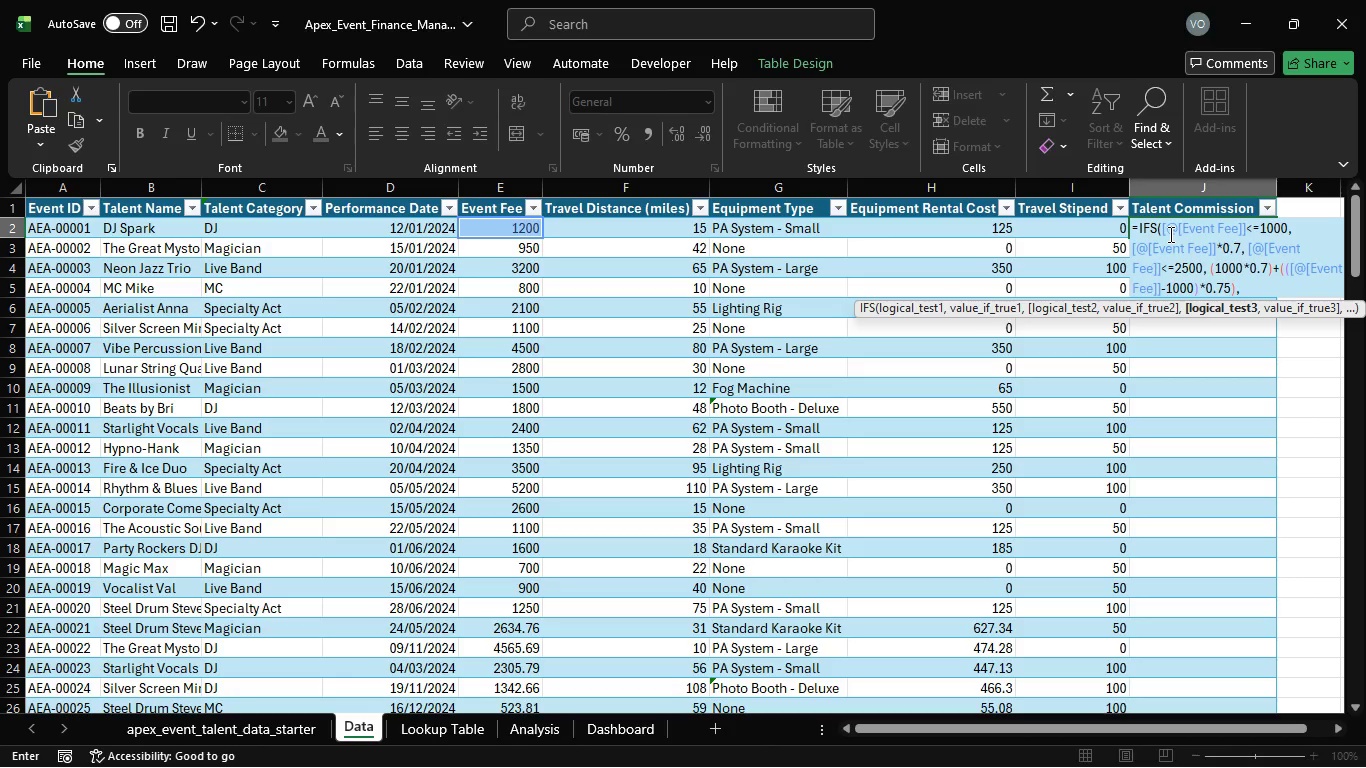 
key(Space)
 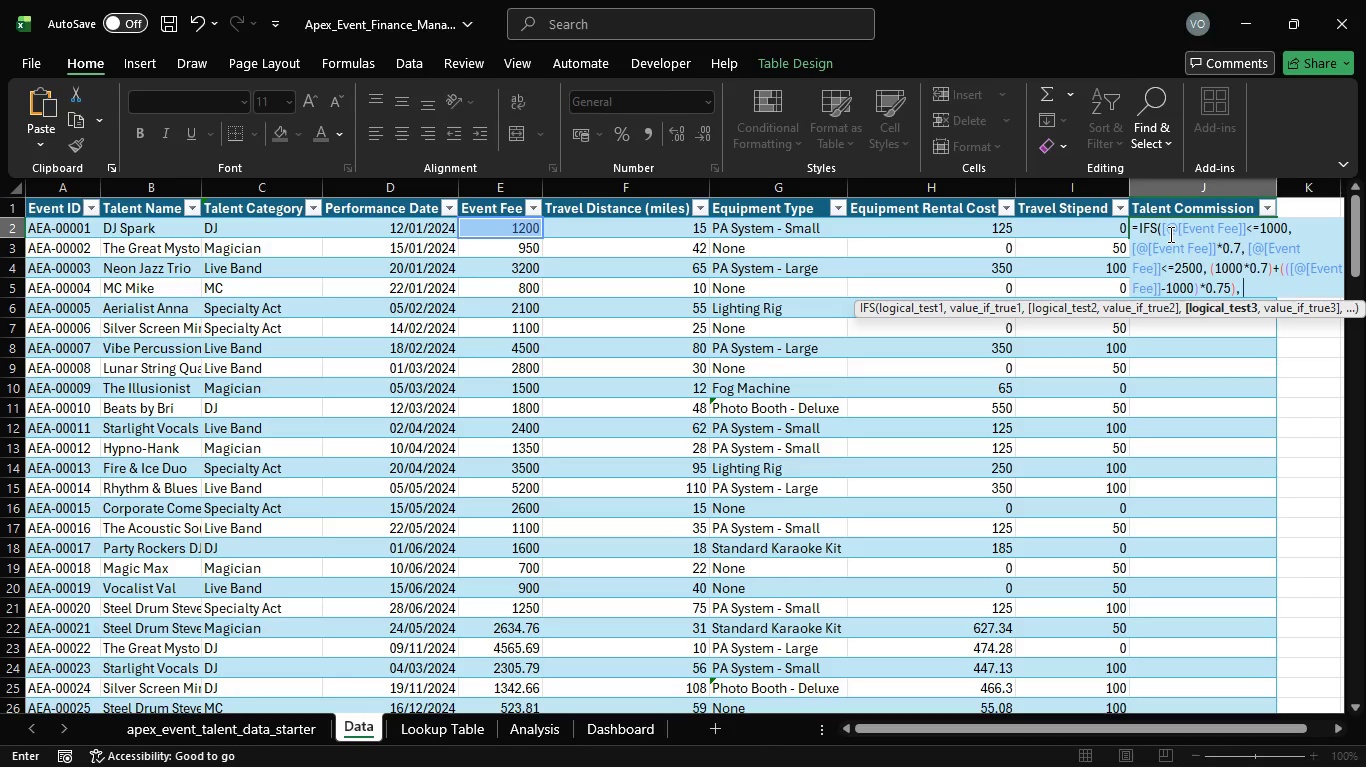 
key(BracketLeft)
 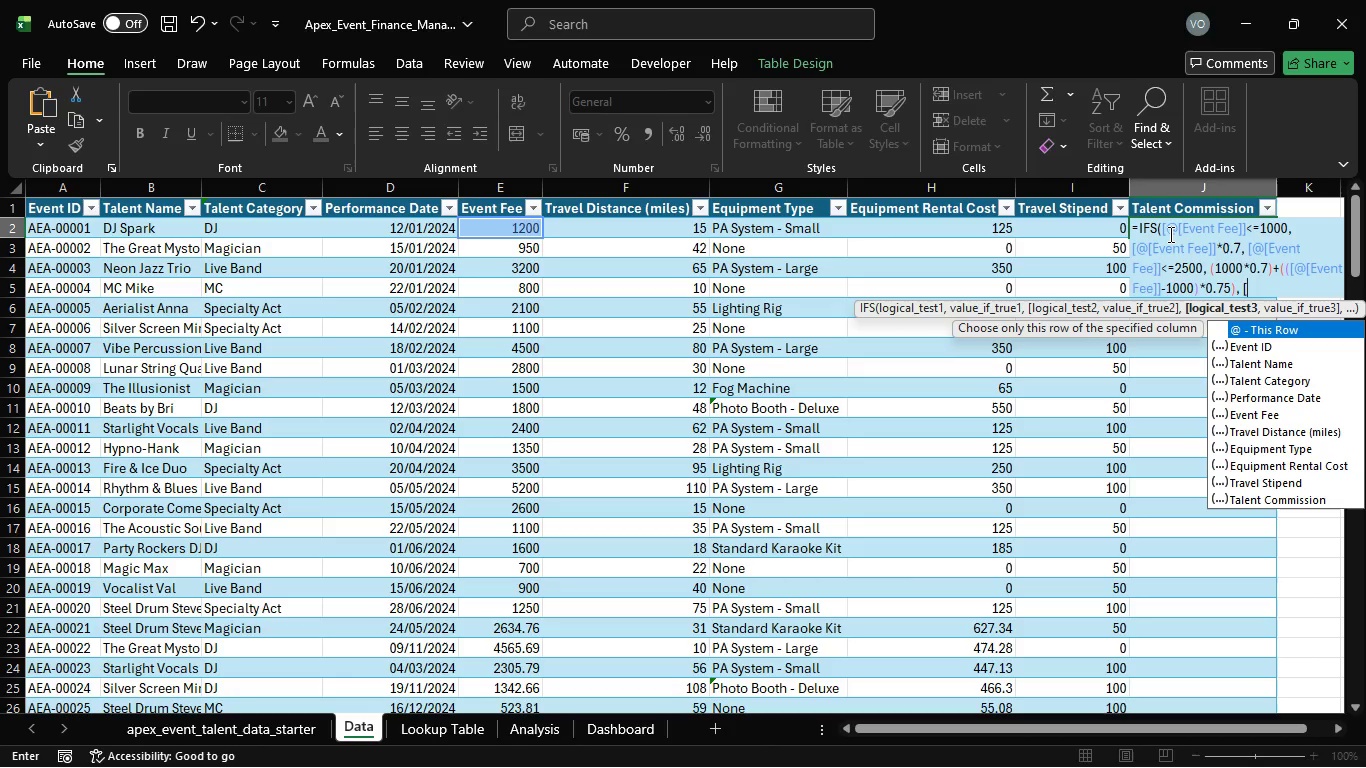 
key(Tab)
 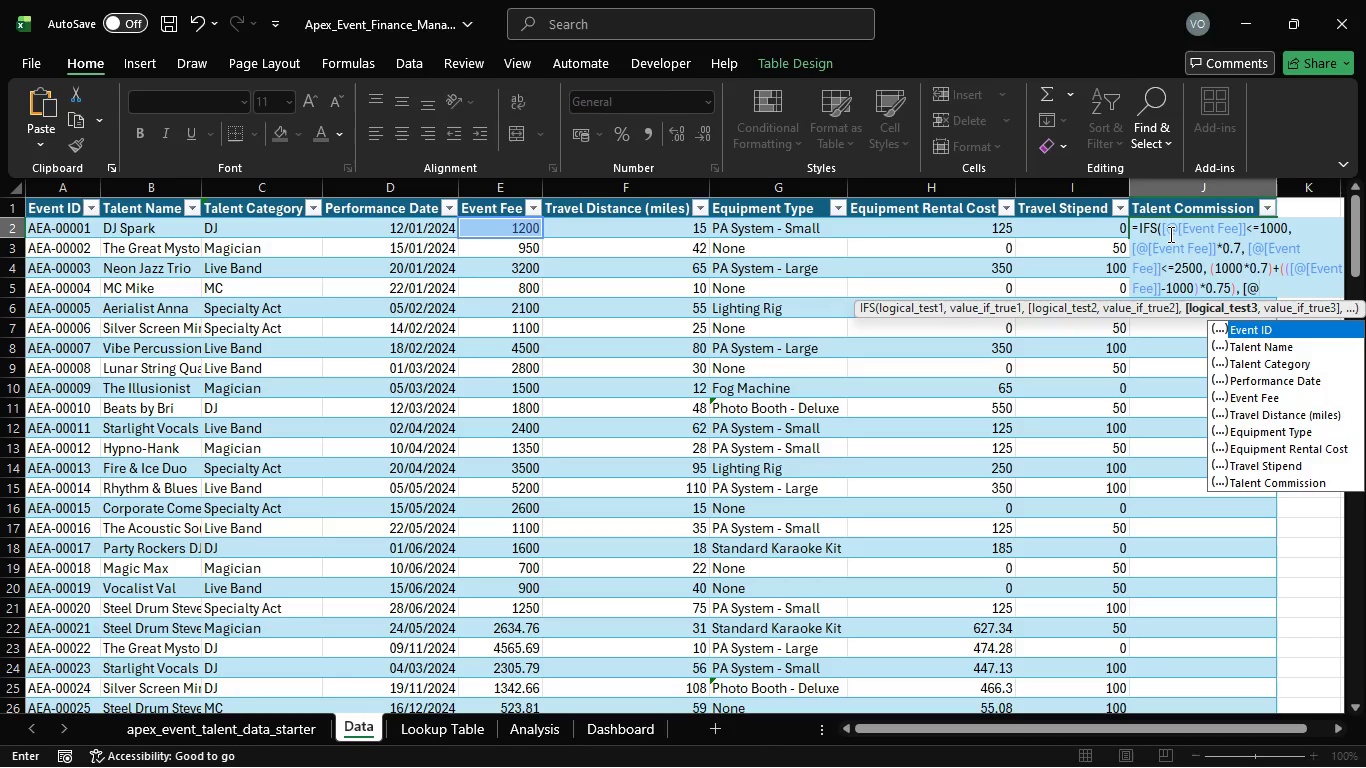 
key(BracketLeft)
 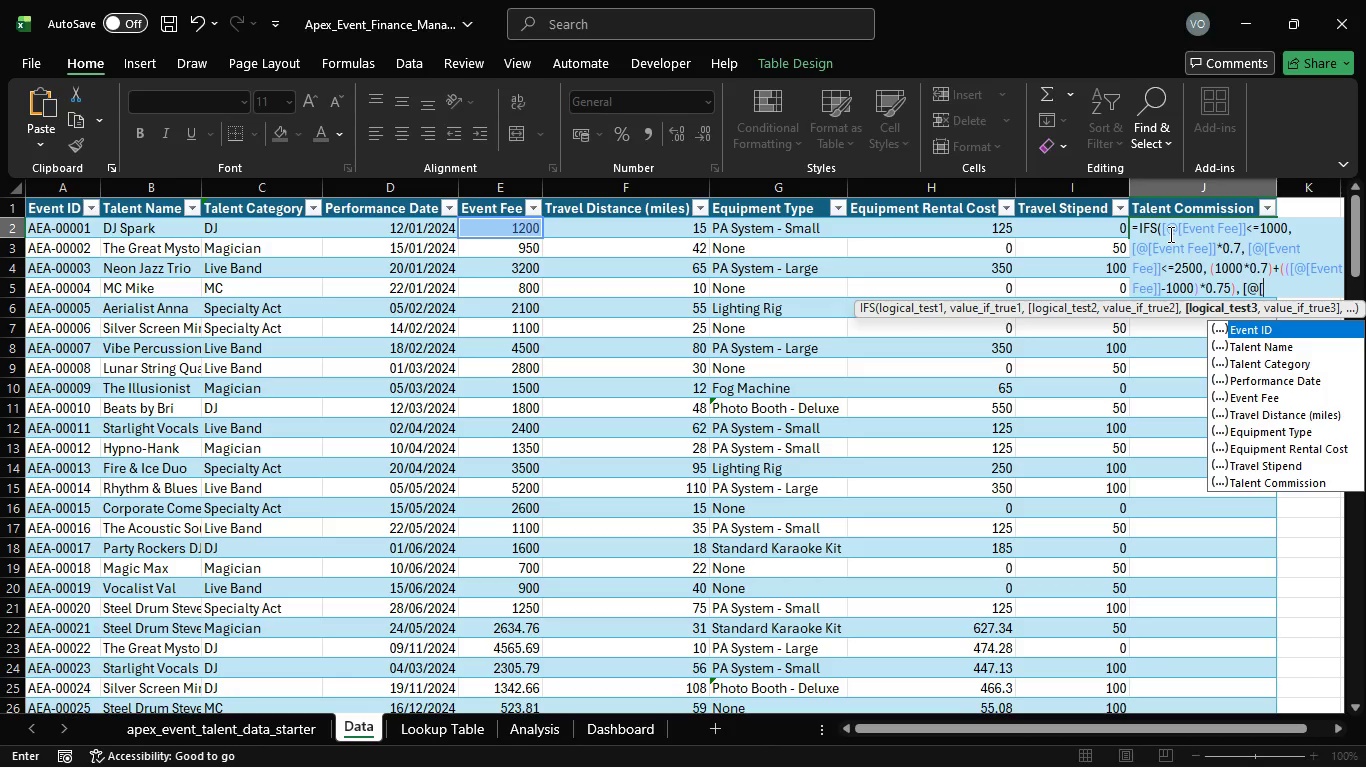 
key(ArrowDown)
 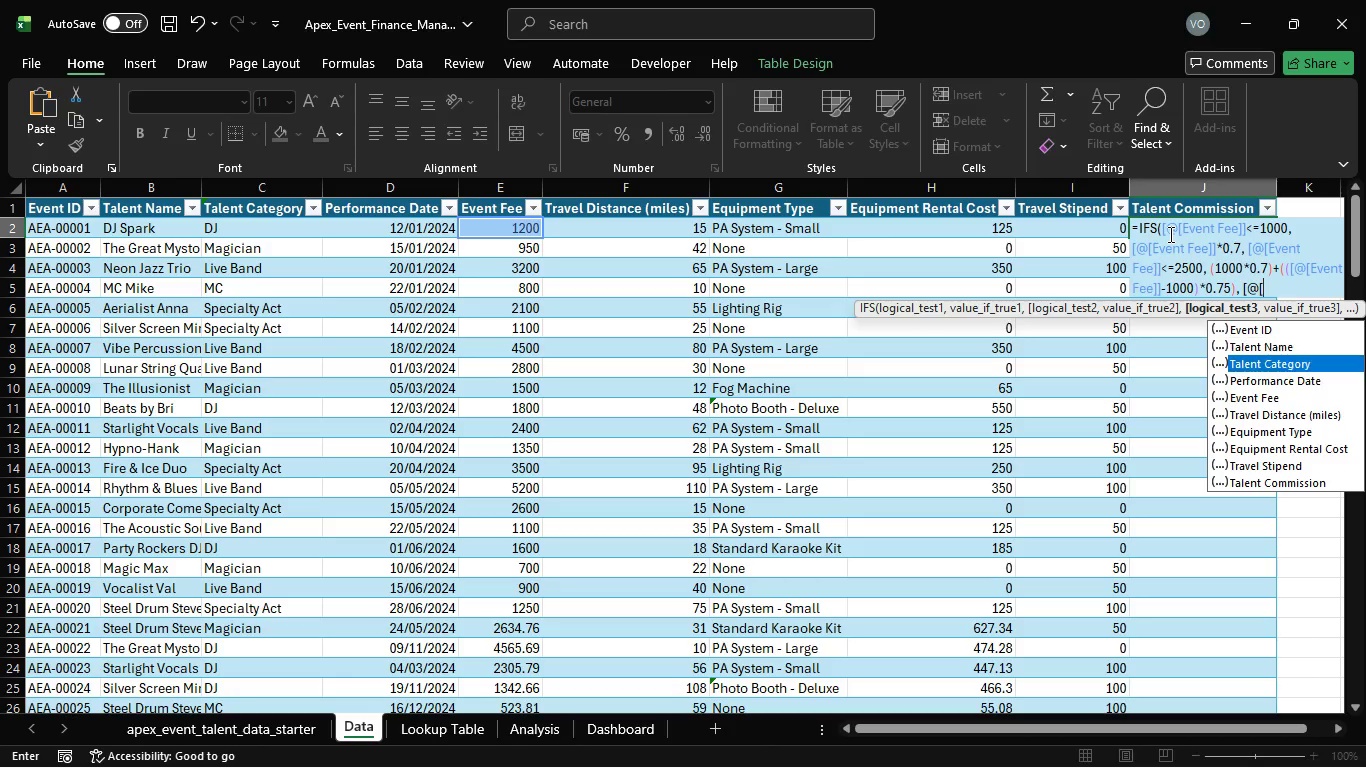 
key(ArrowDown)
 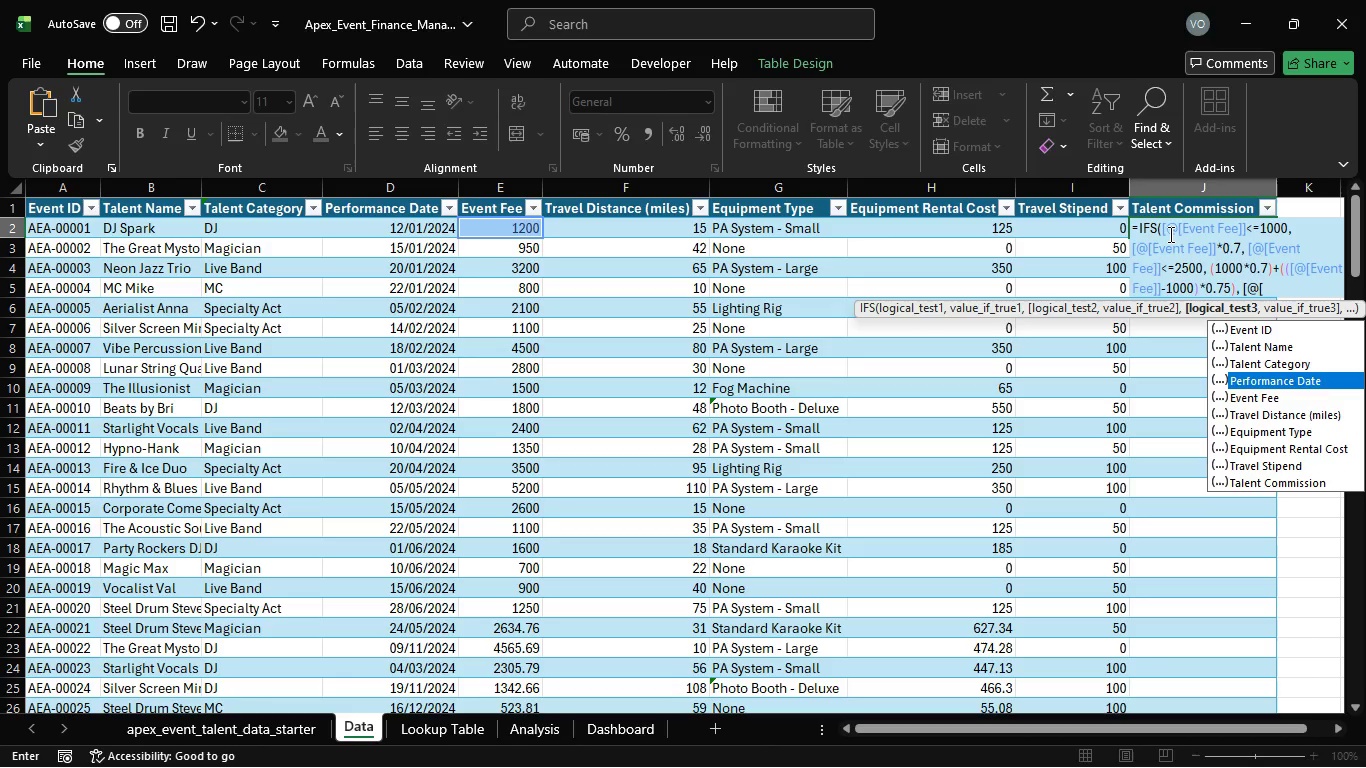 
key(ArrowDown)
 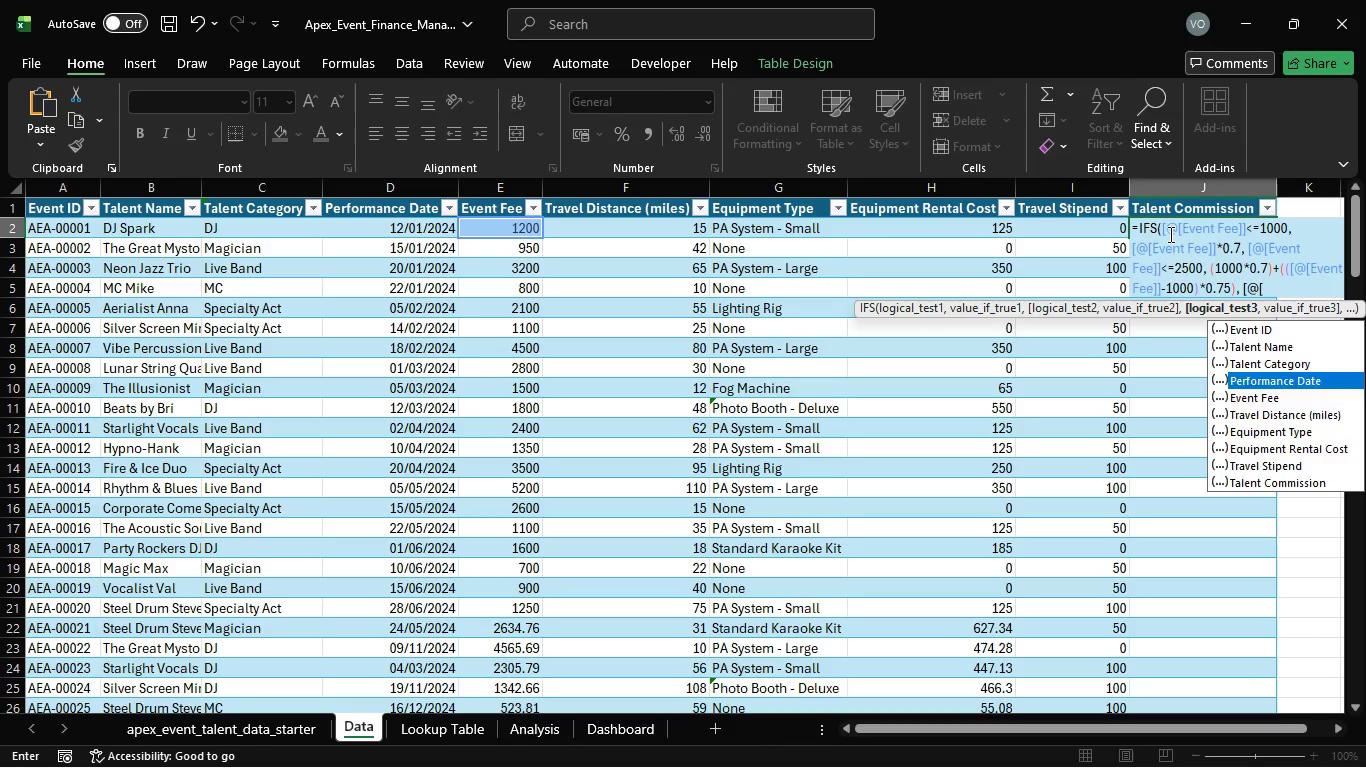 
key(ArrowDown)
 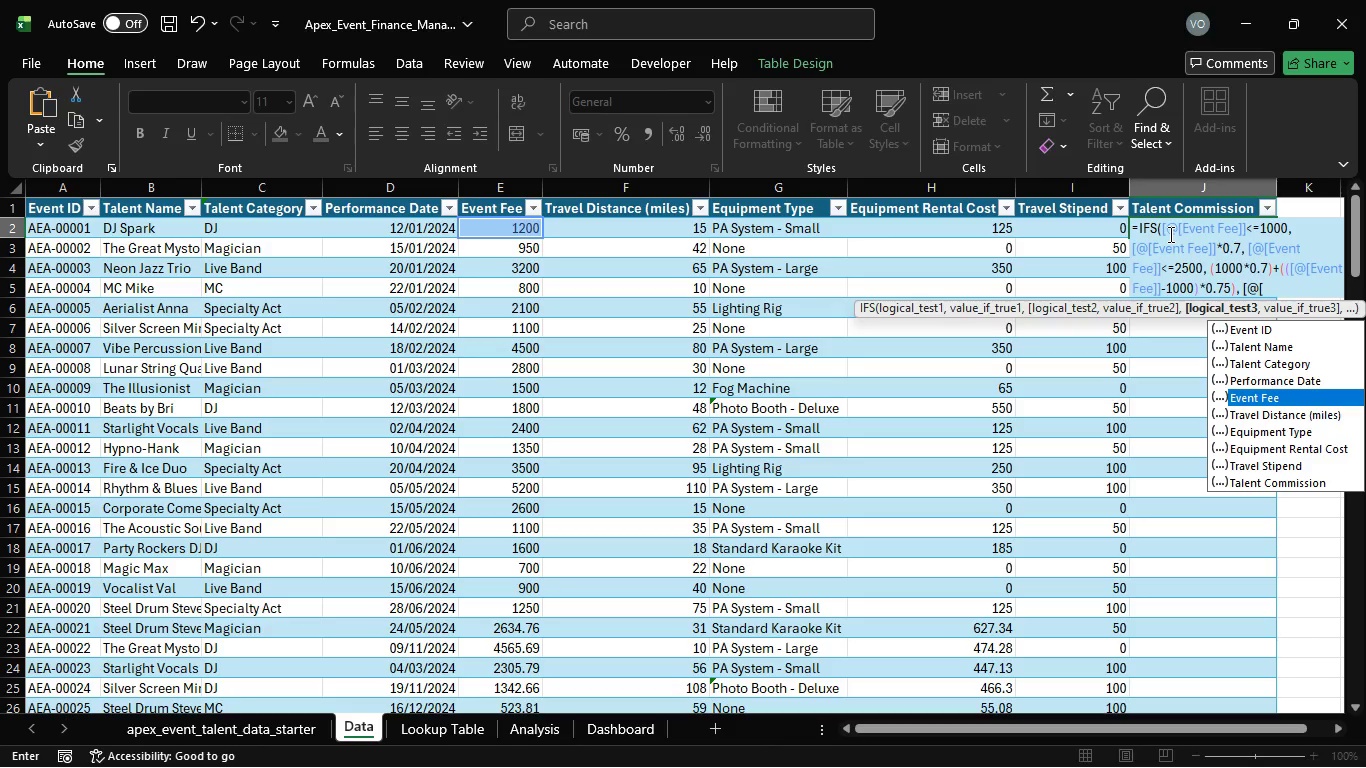 
key(Tab)
 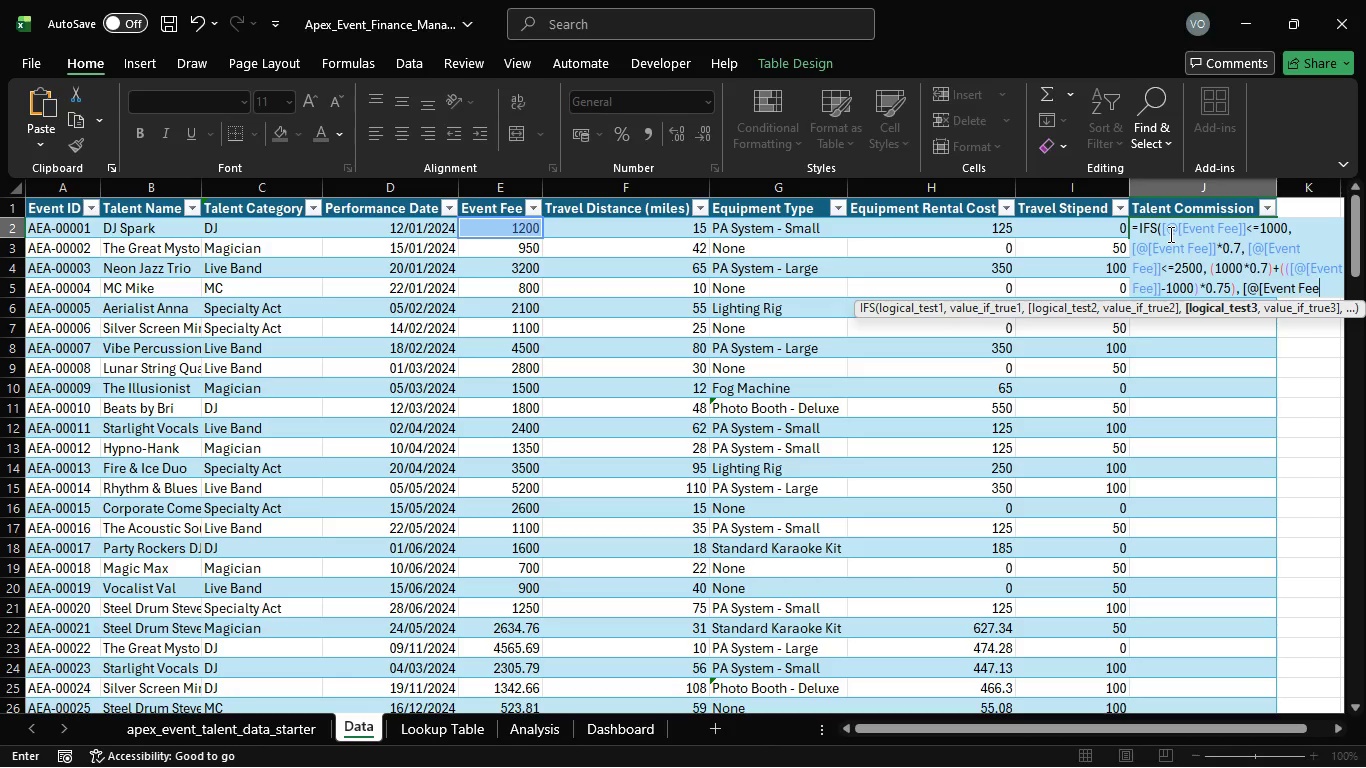 
wait(6.19)
 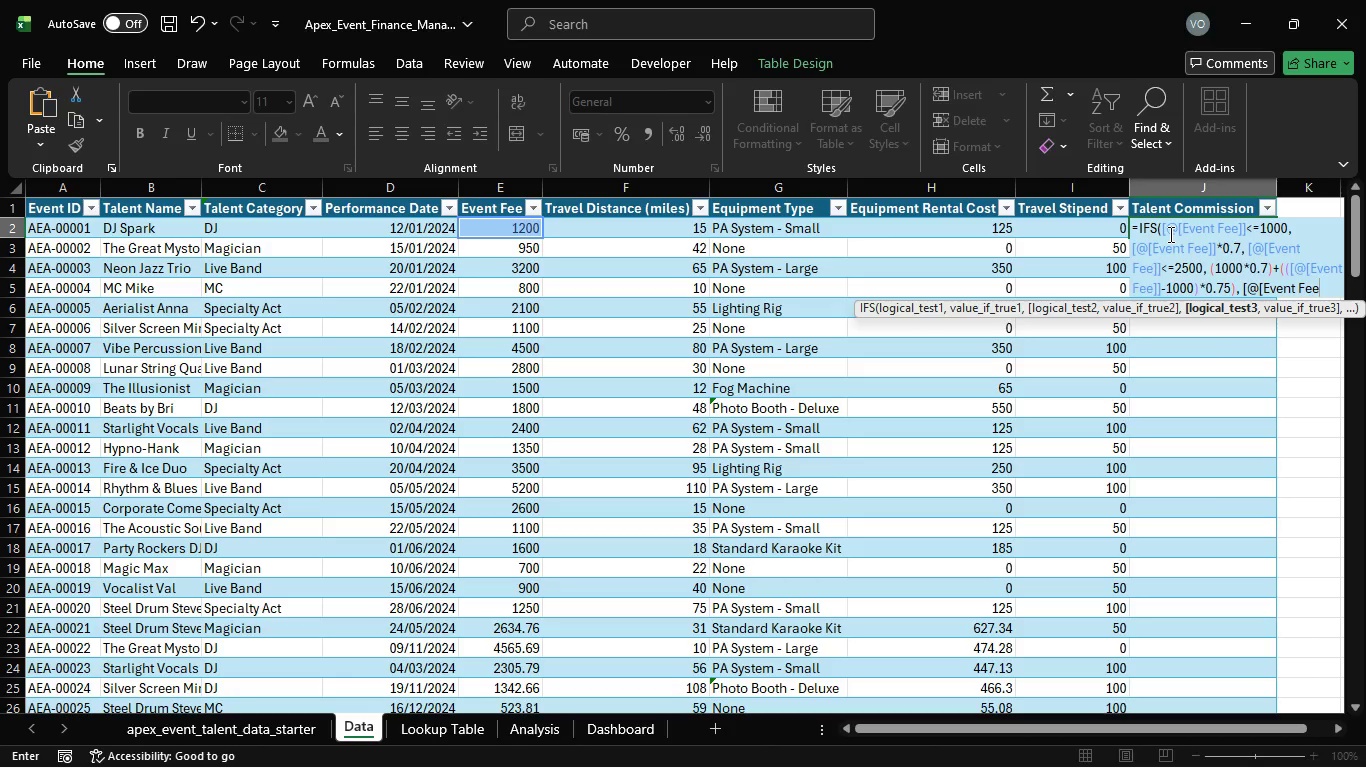 
key(Shift+Period)
 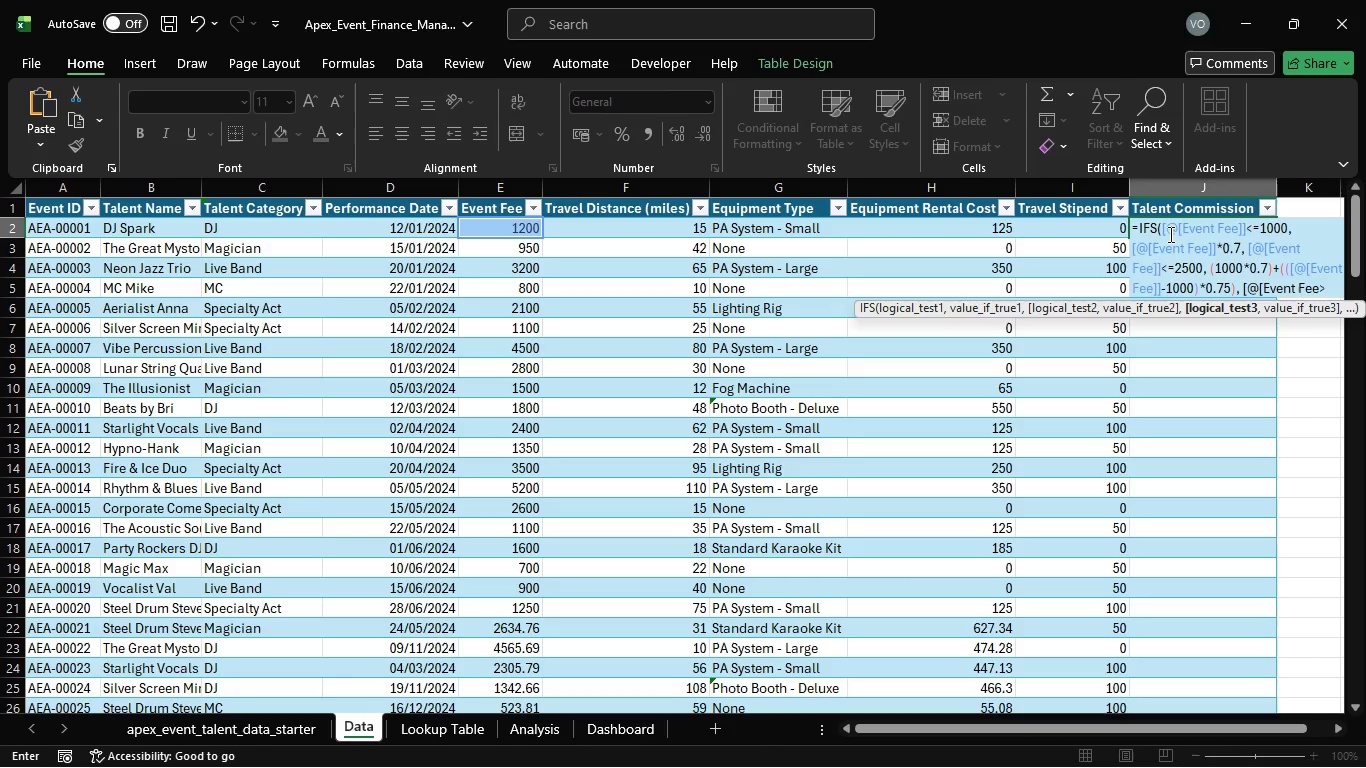 
key(Backspace)
 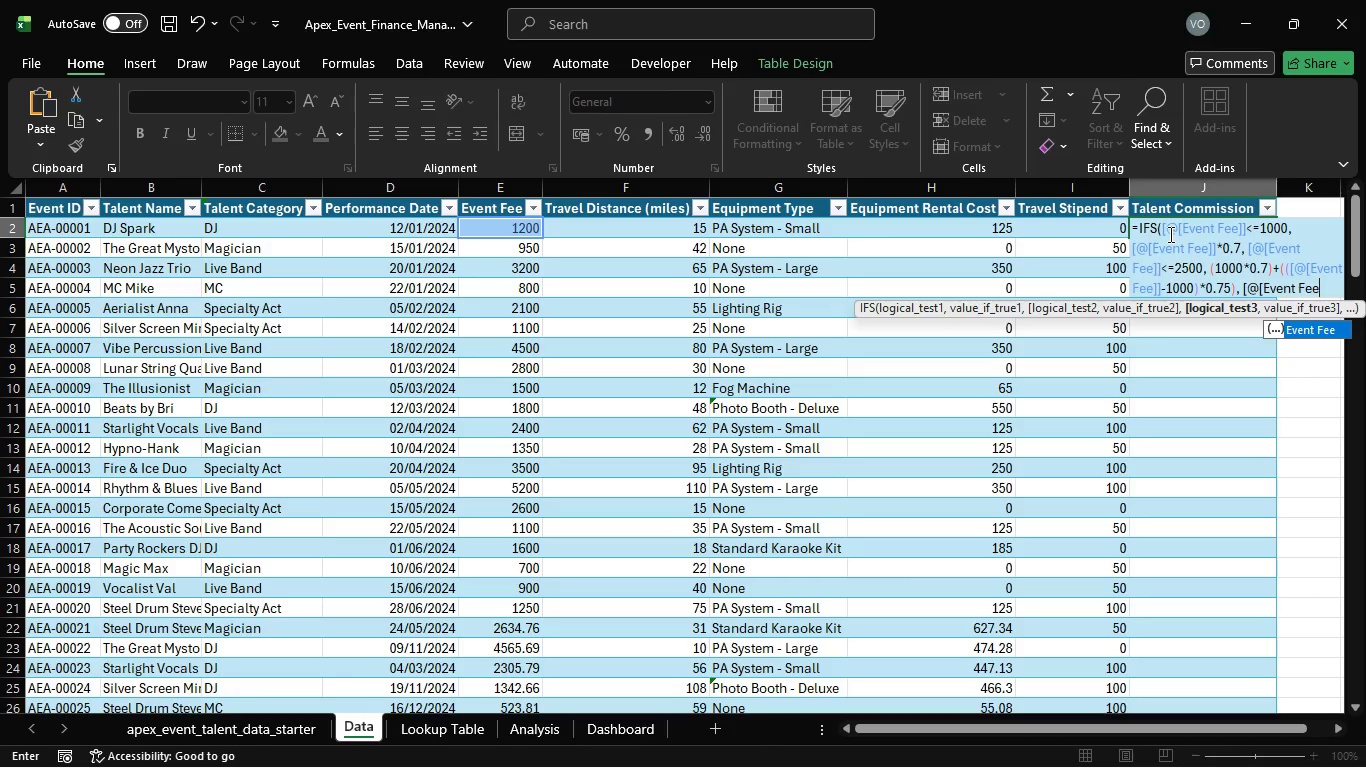 
key(BracketRight)
 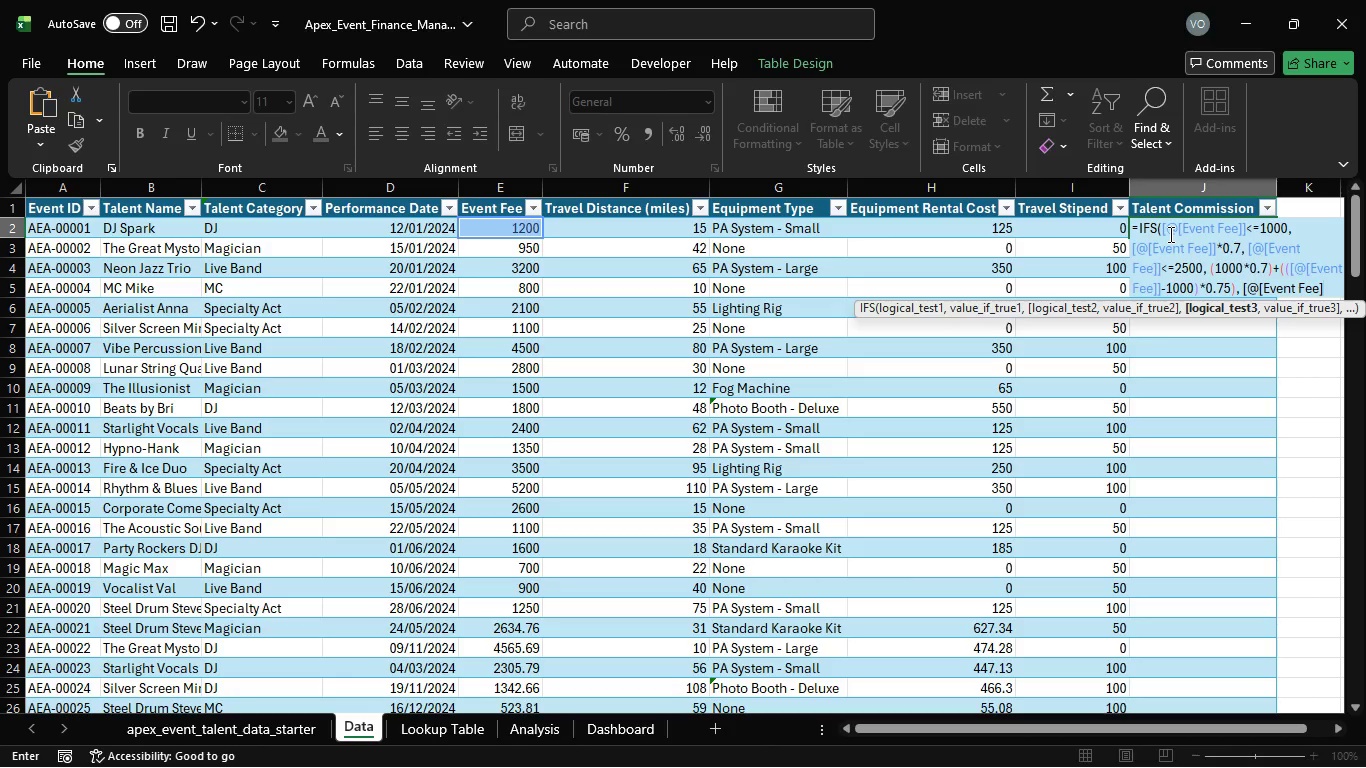 
key(BracketRight)
 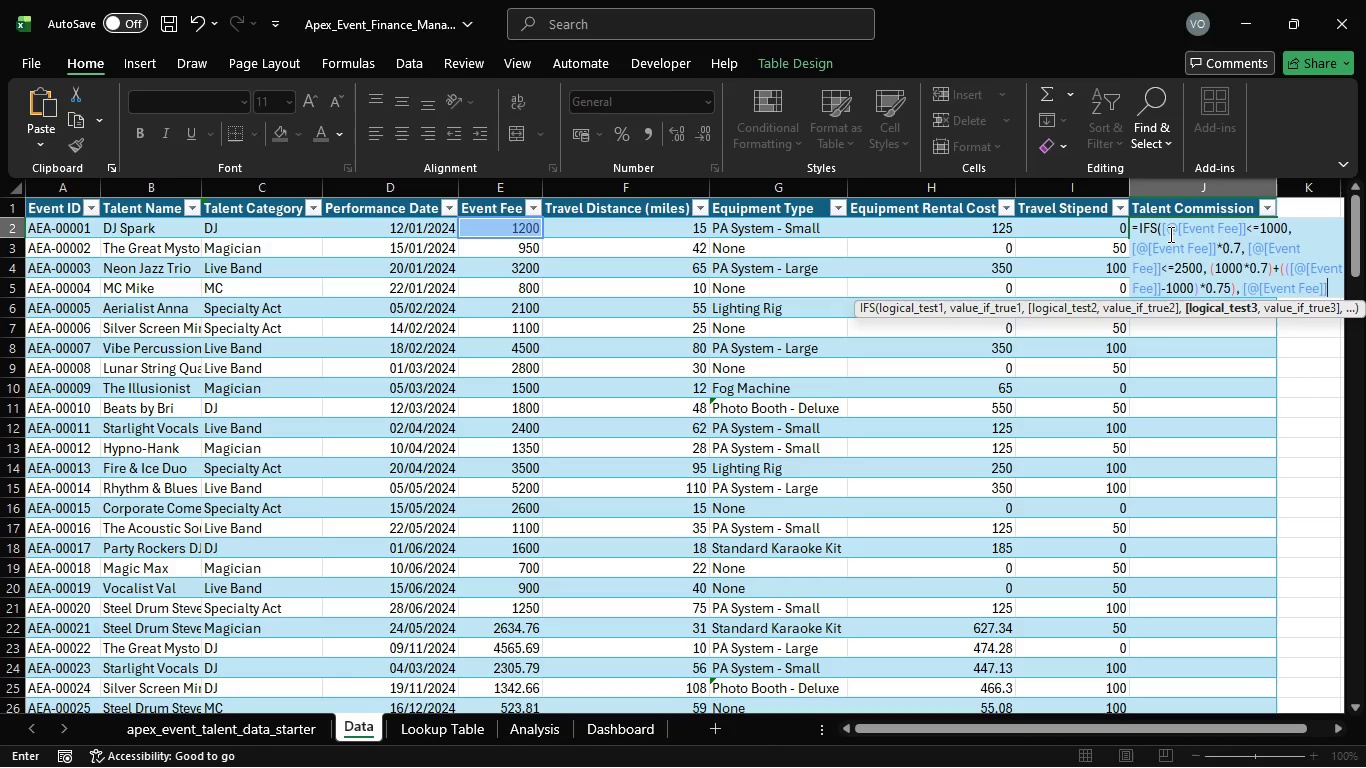 
key(Shift+Period)
 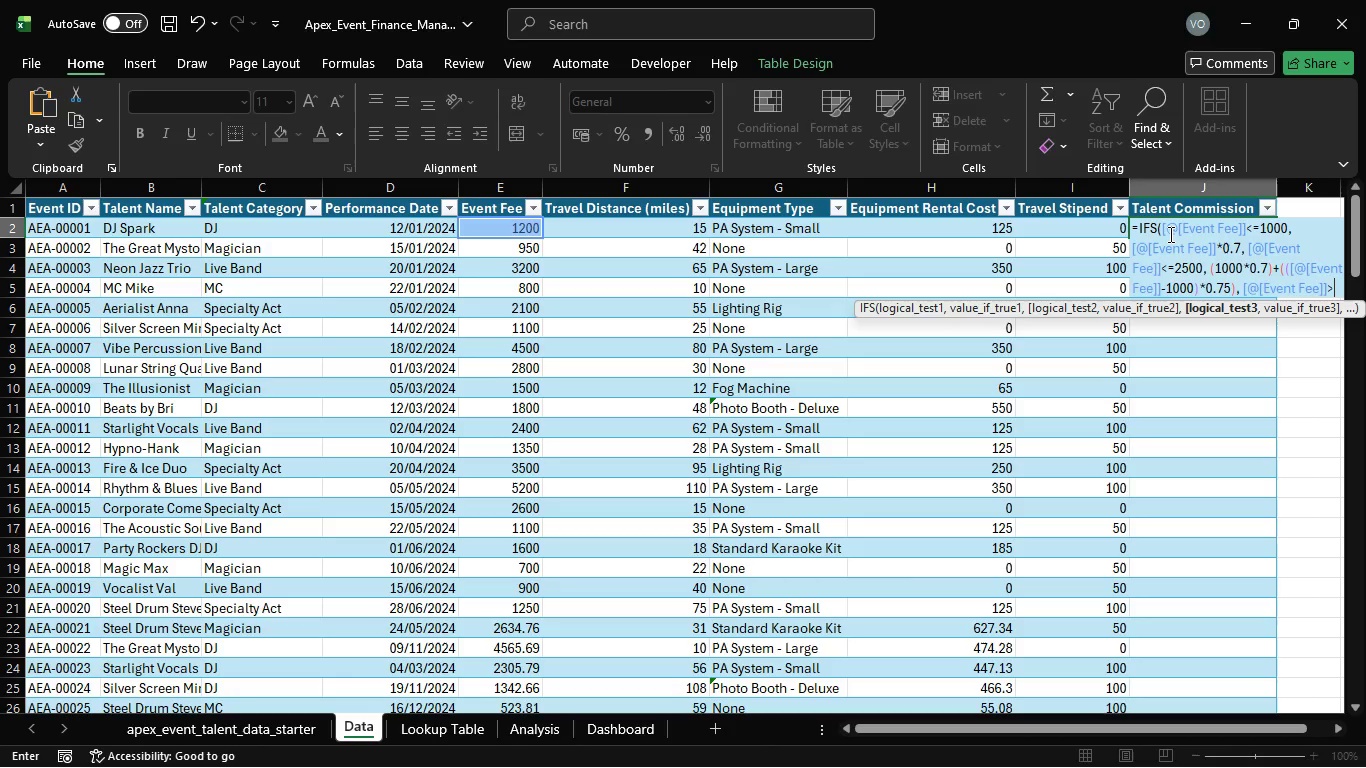 
type(2500, (1000*0.7)
 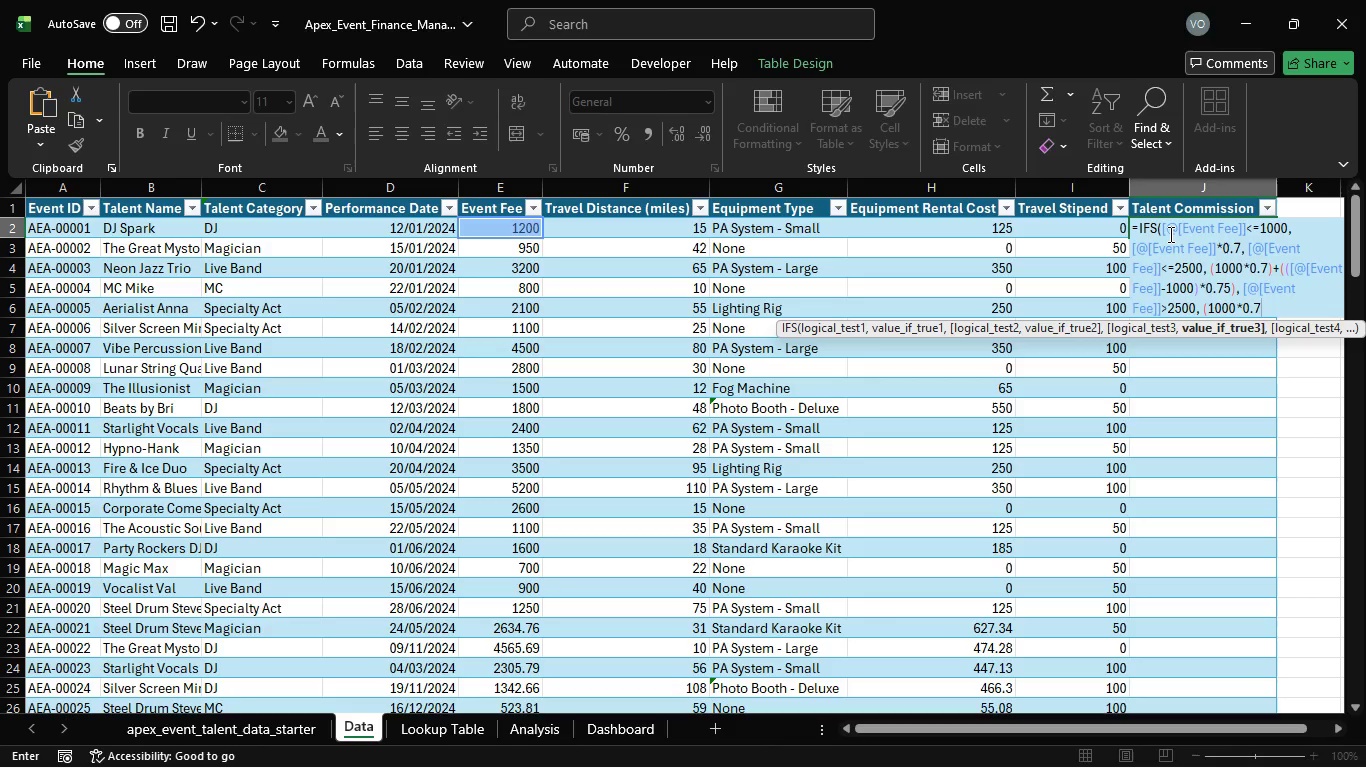 
key(Shift+Equal)
 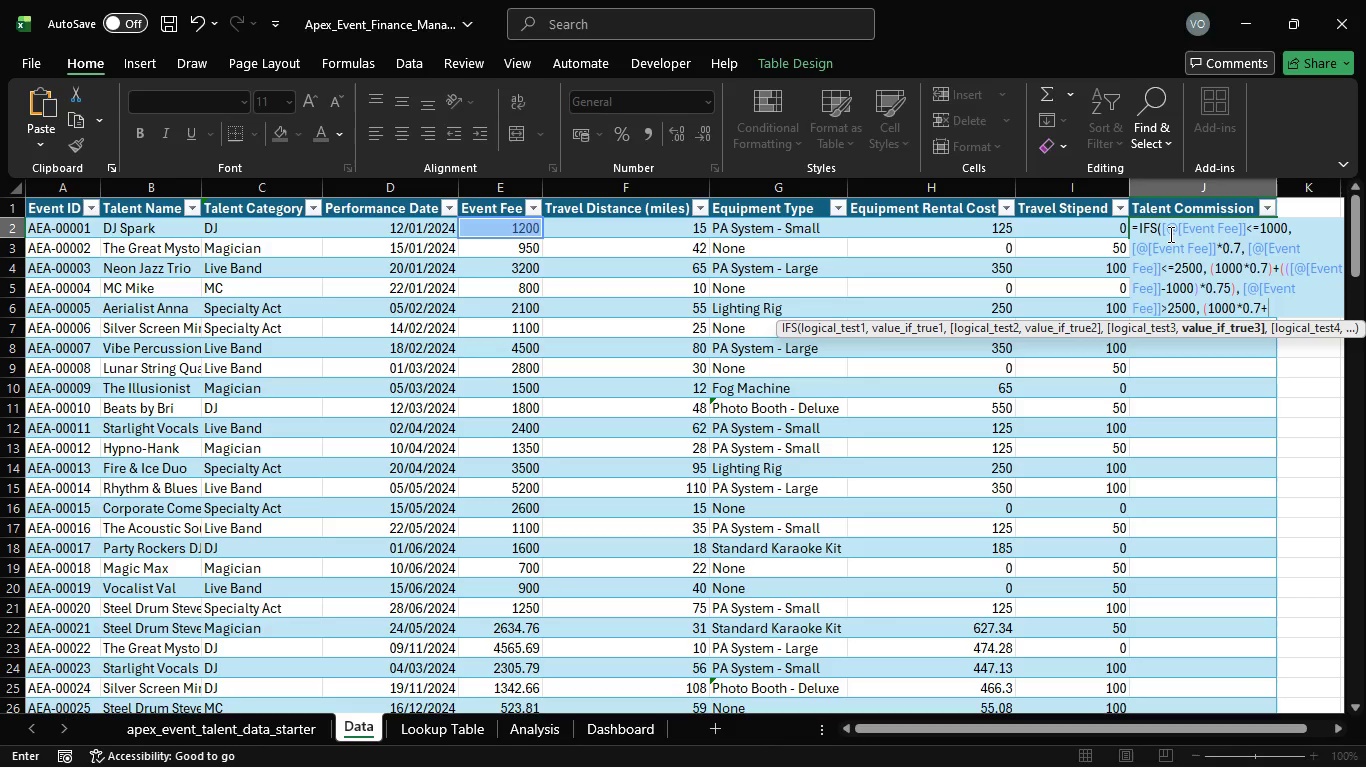 
wait(5.25)
 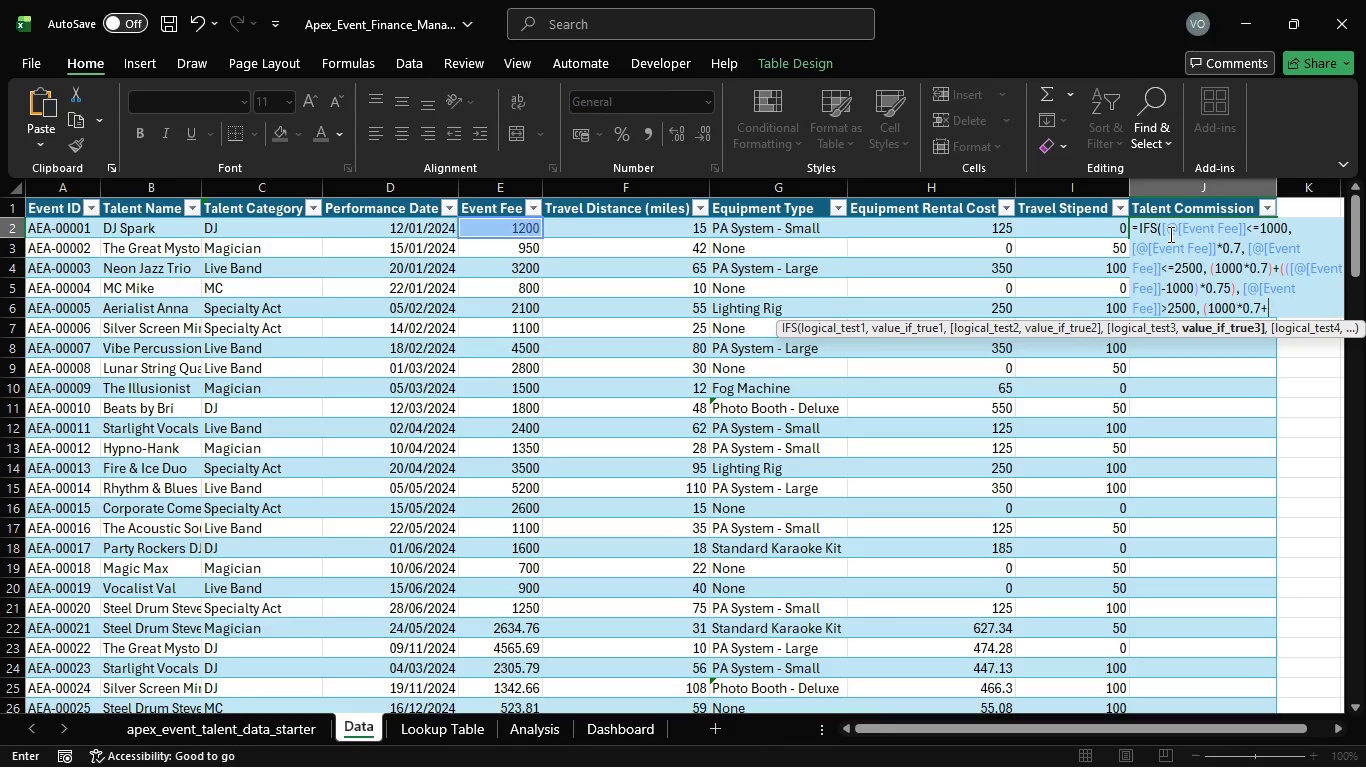 
key(Backspace)
type()+(1500*).75)
 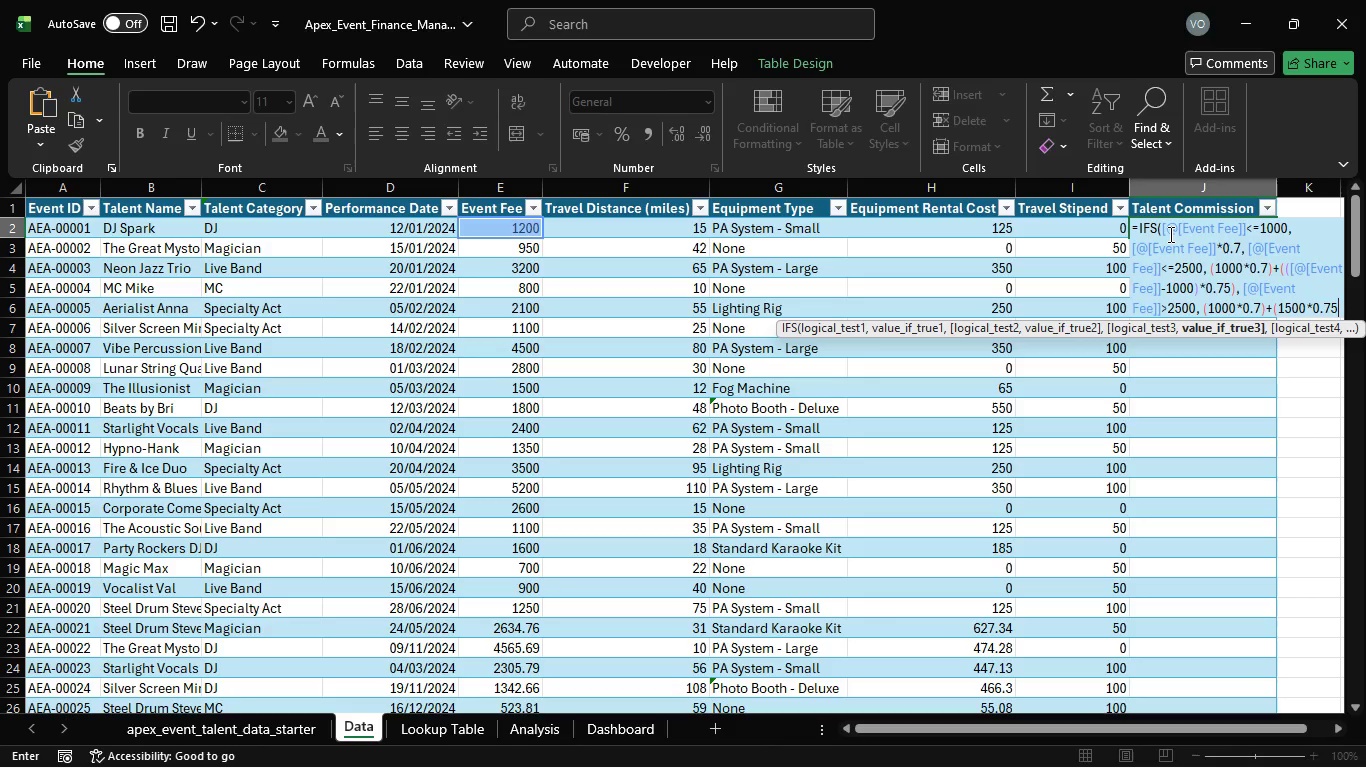 
key(Shift+0)
 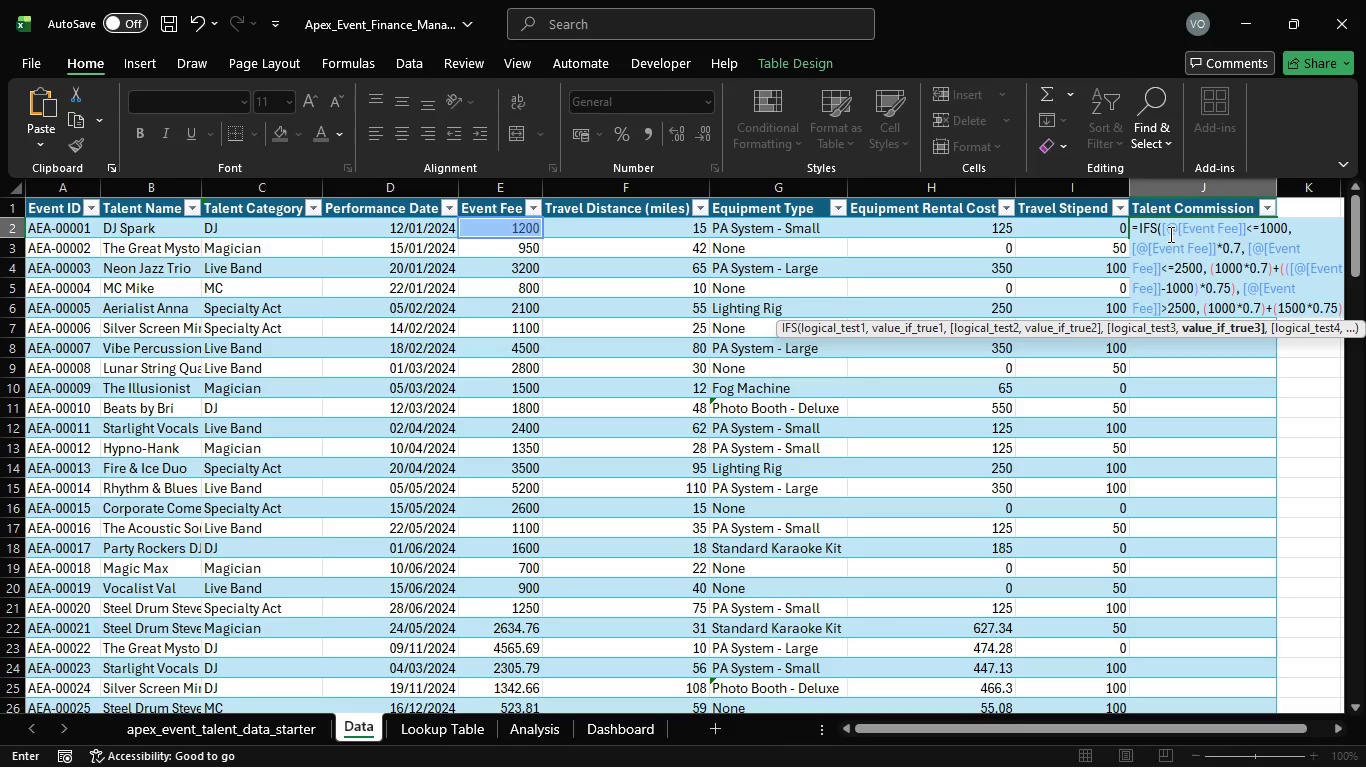 
key(Shift+Equal)
 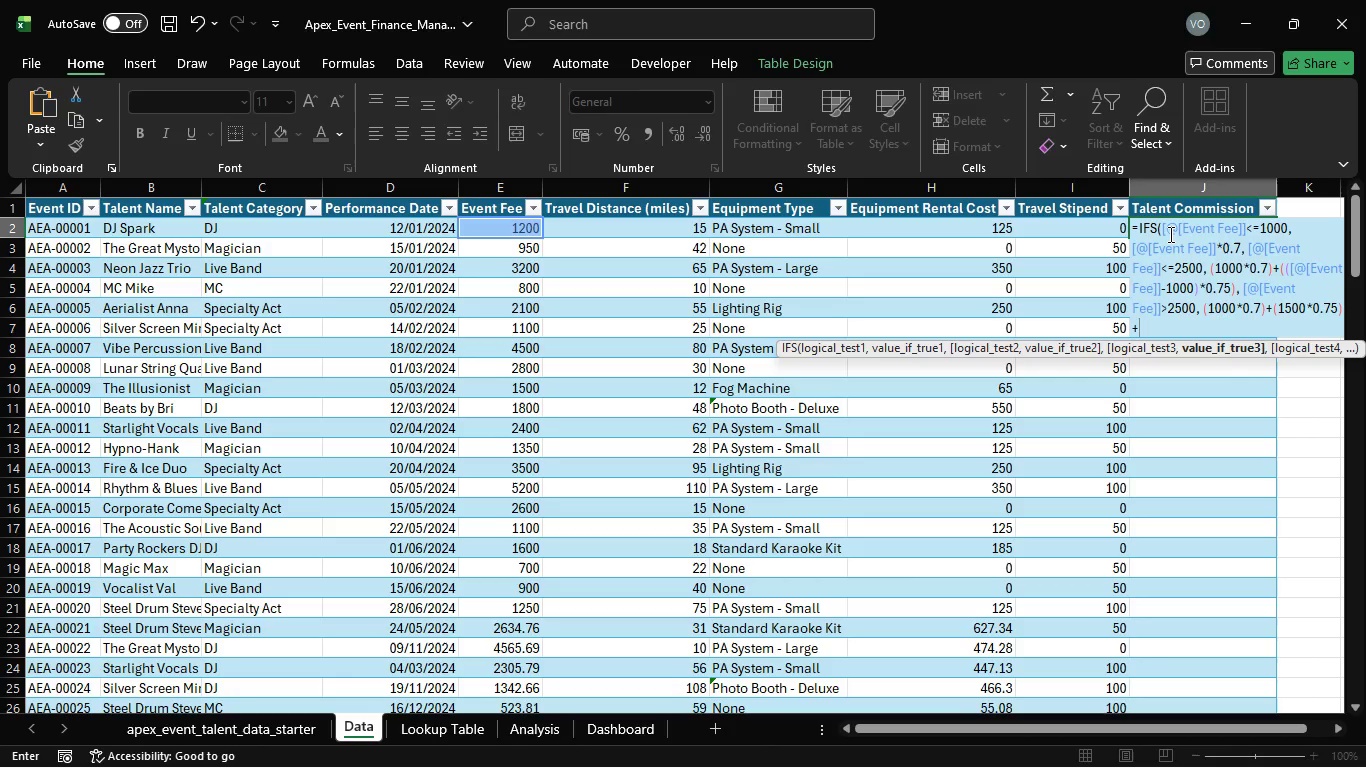 
type((([)
key(Tab)
type([)
 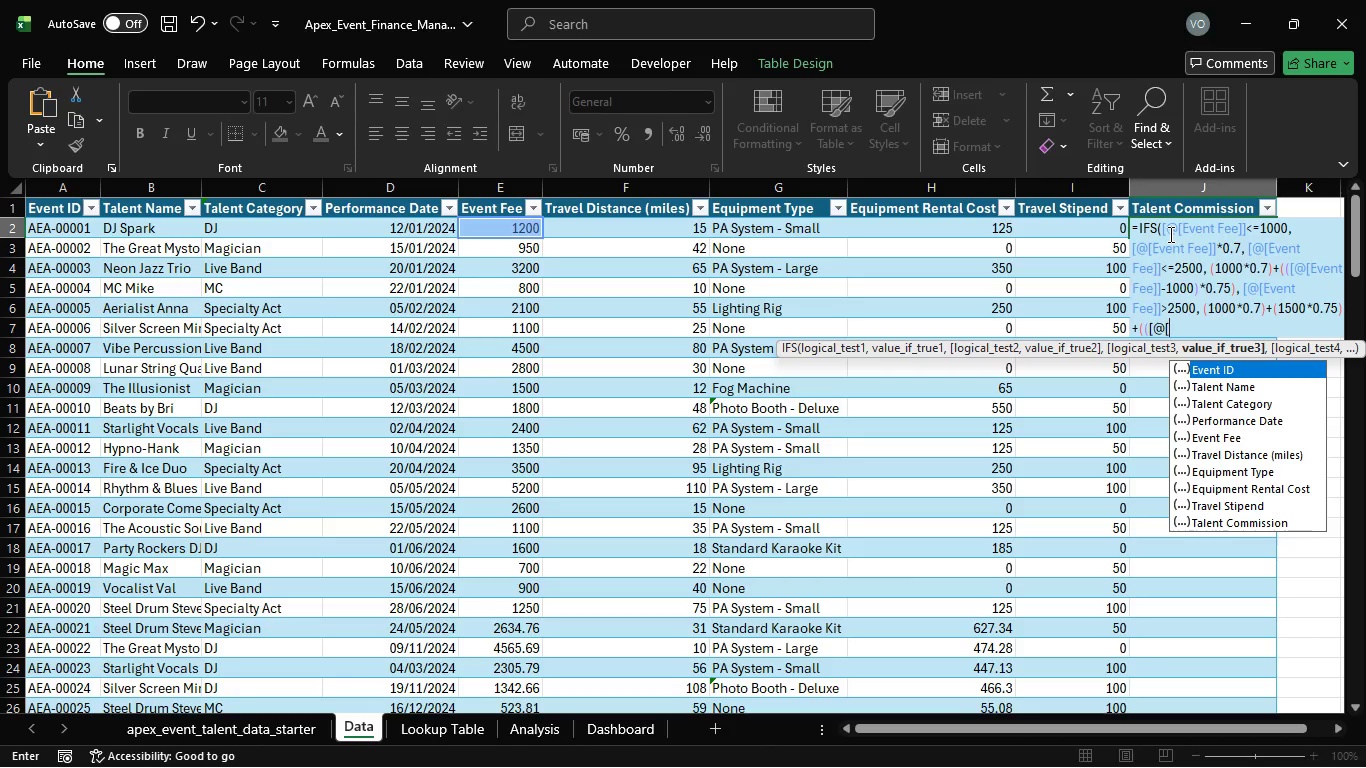 
key(ArrowDown)
 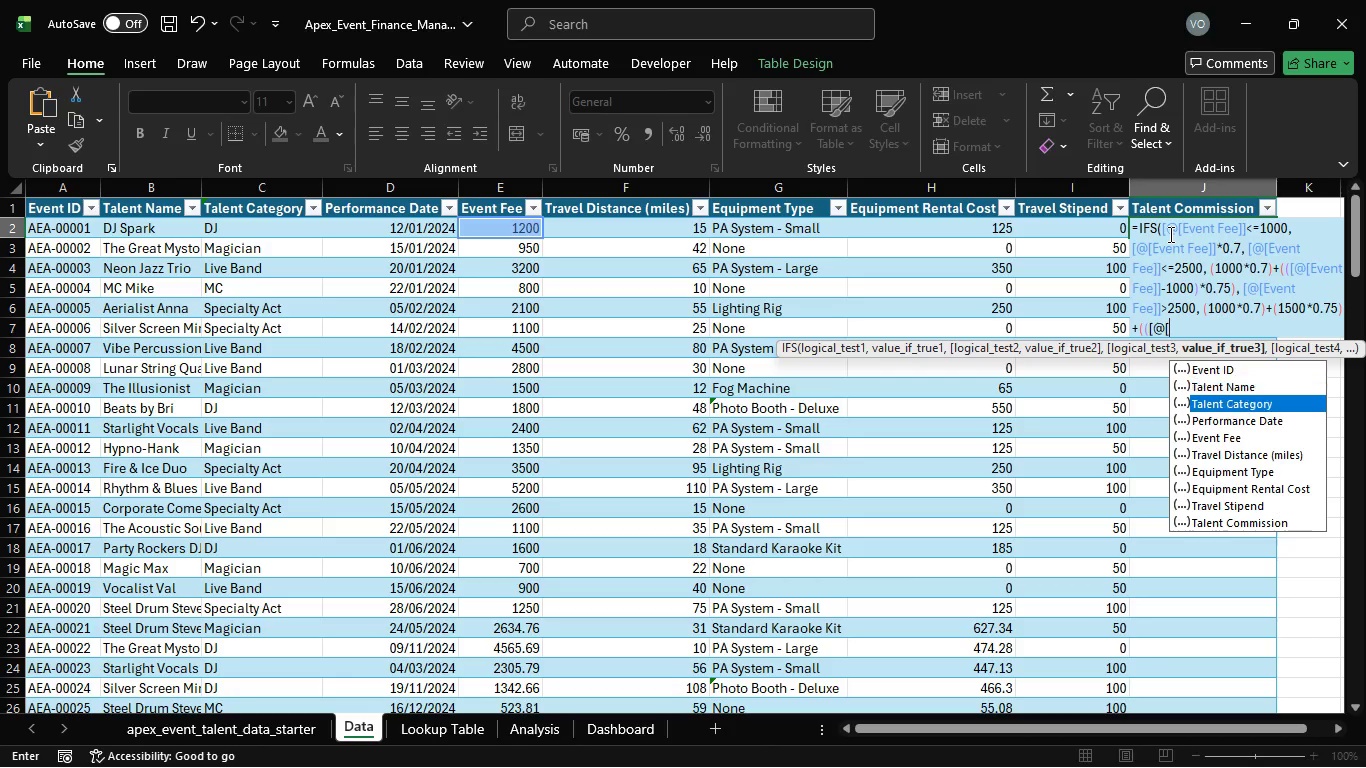 
key(ArrowDown)
 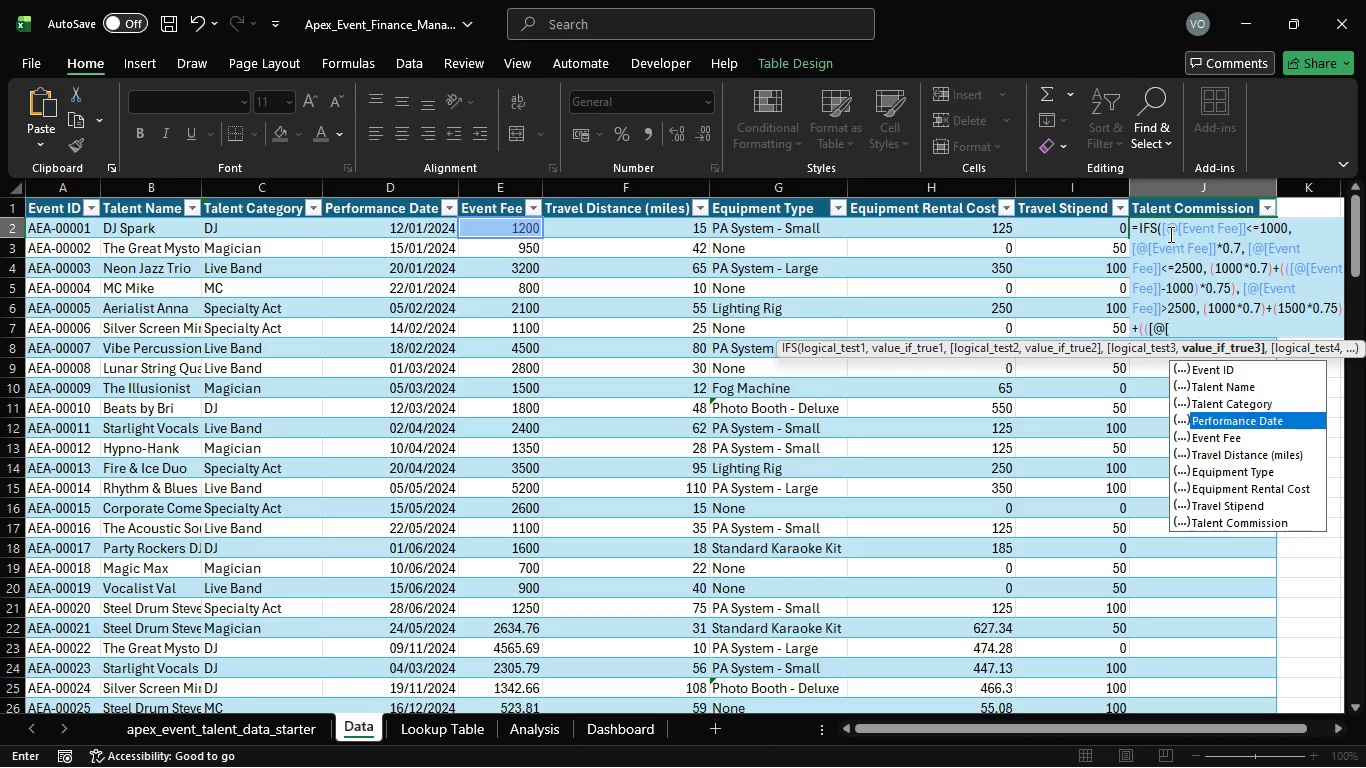 
key(ArrowDown)
 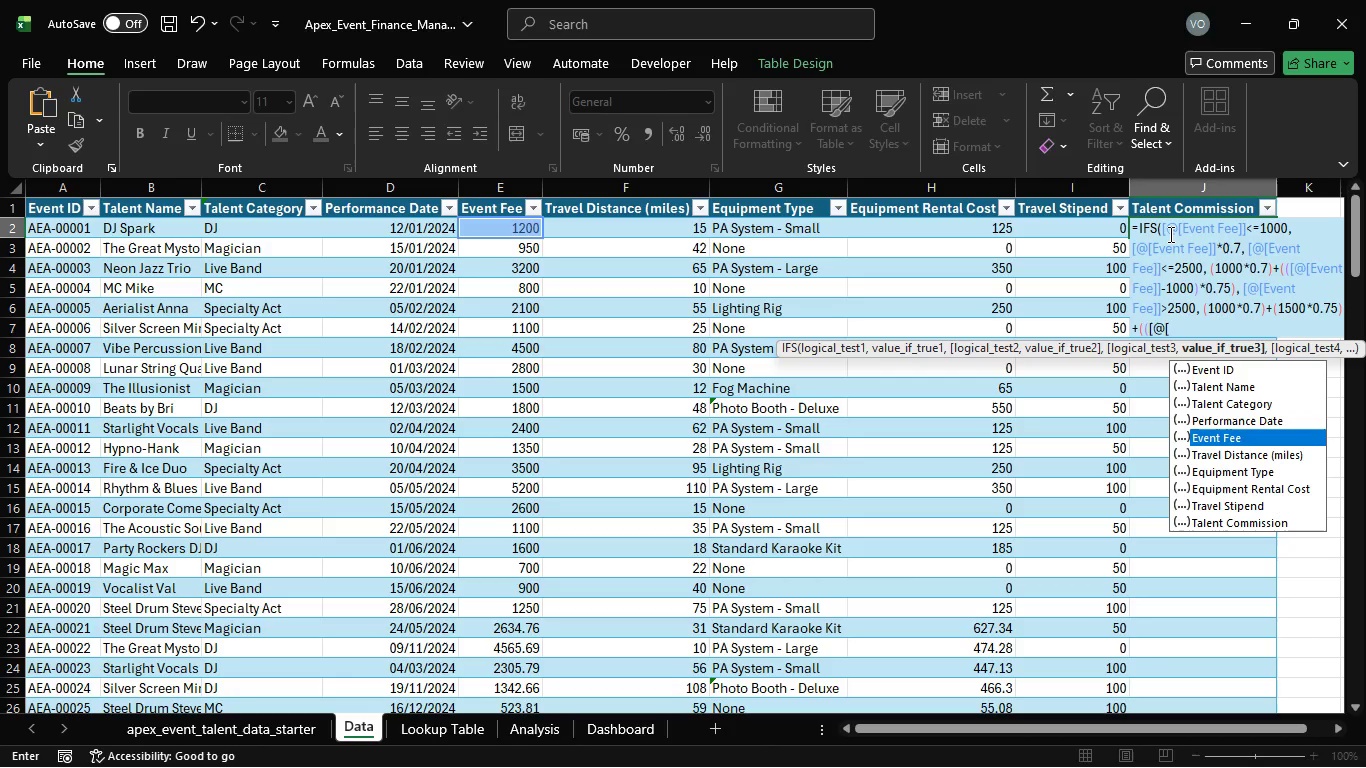 
key(ArrowDown)
 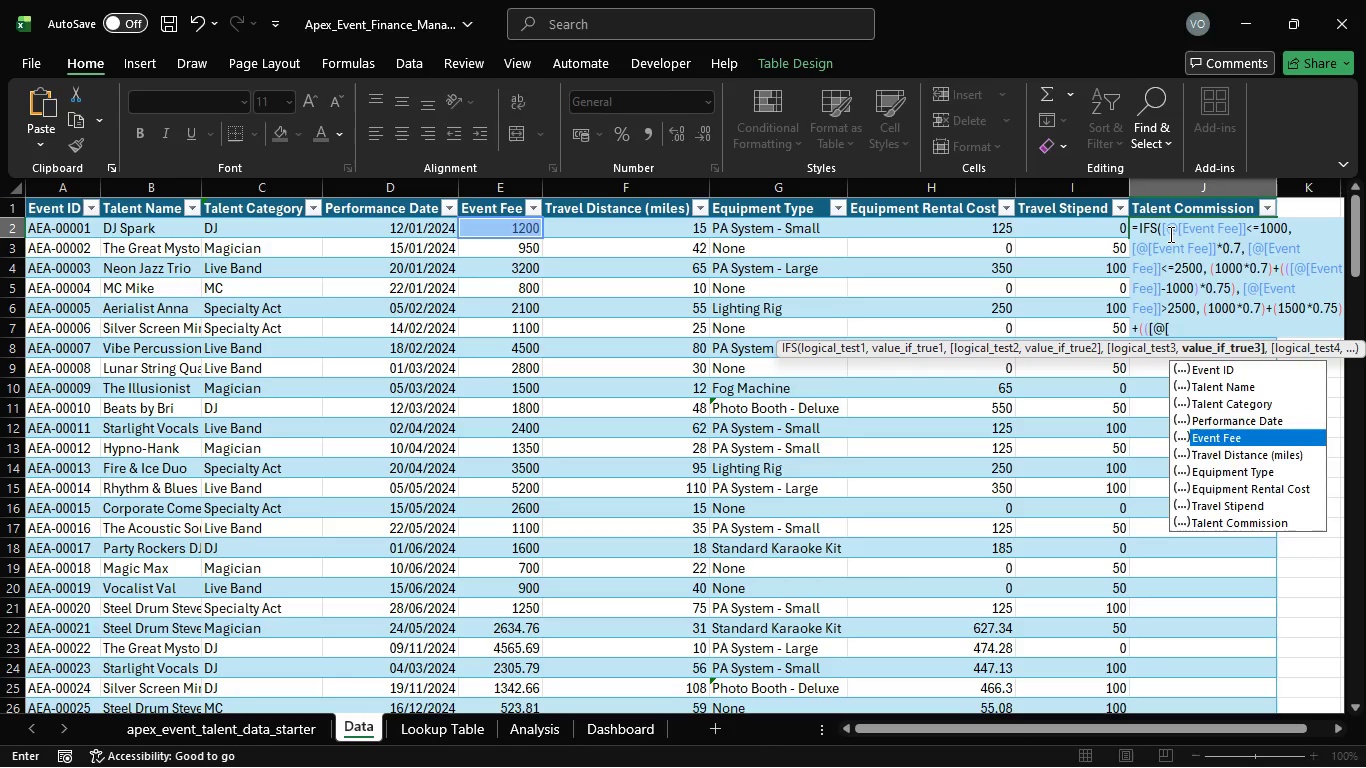 
key(Tab)
 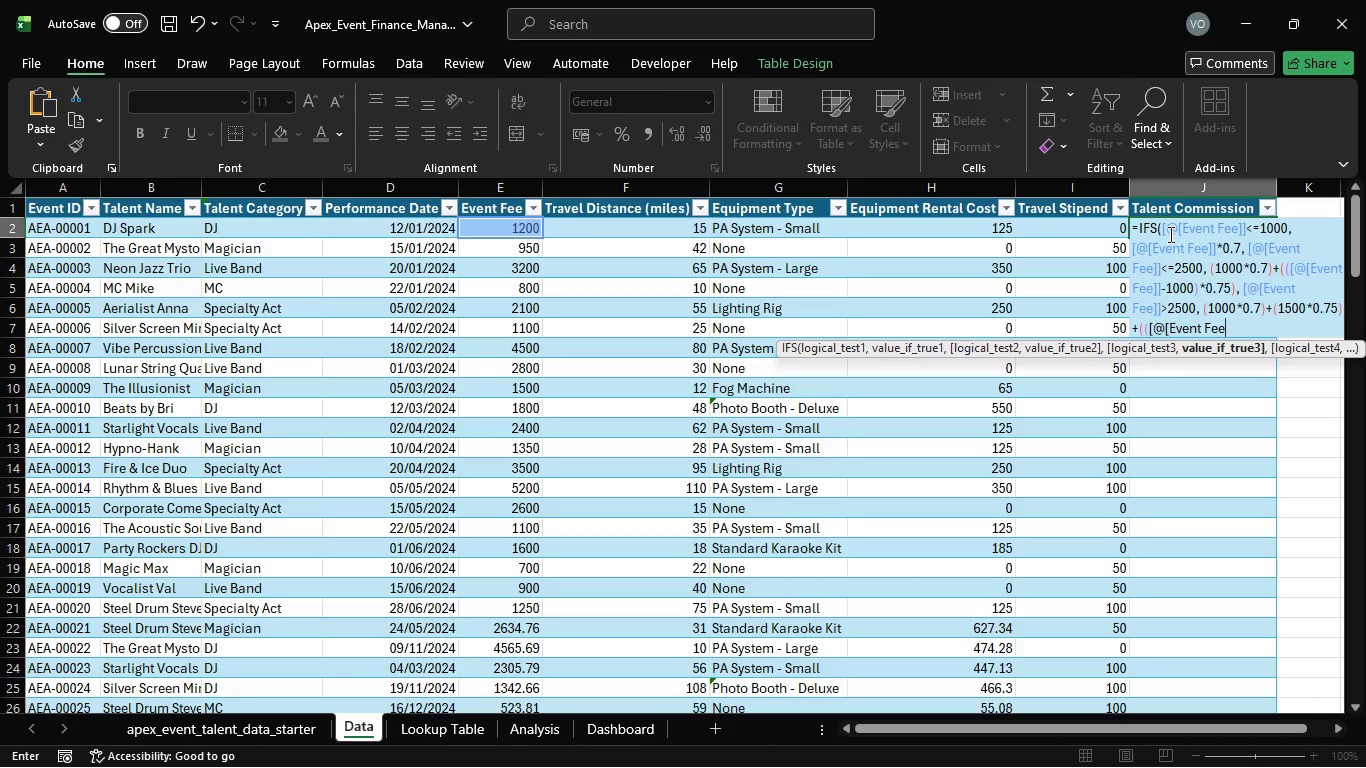 
type(]]-2500)
 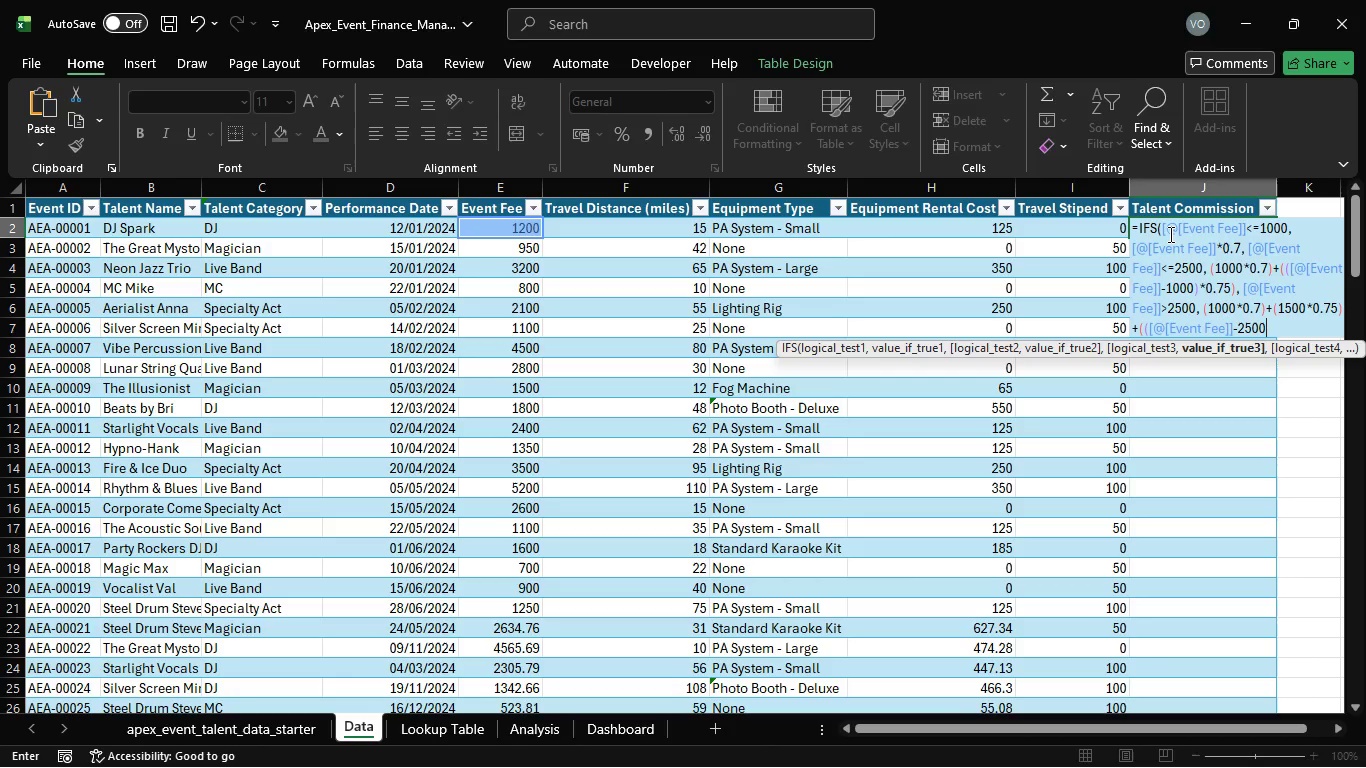 
type()*)
 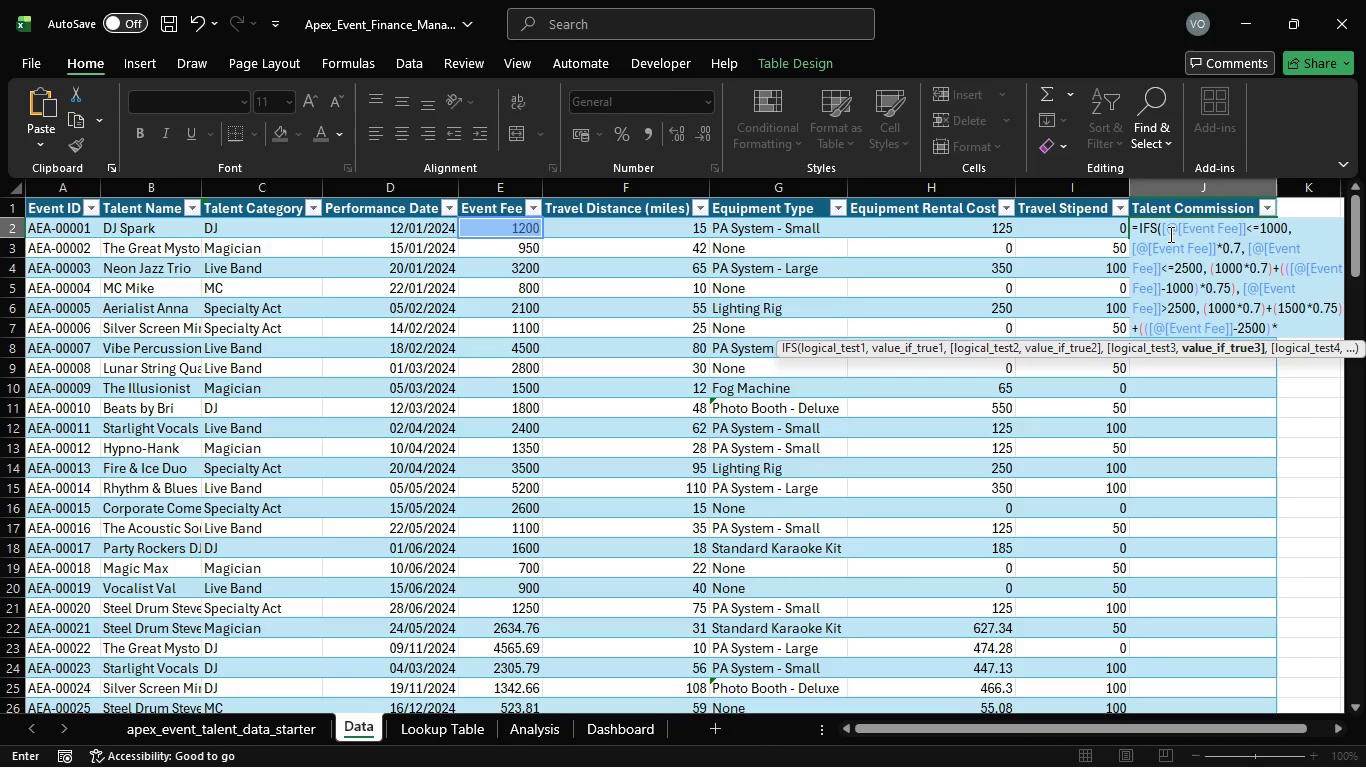 
wait(6.17)
 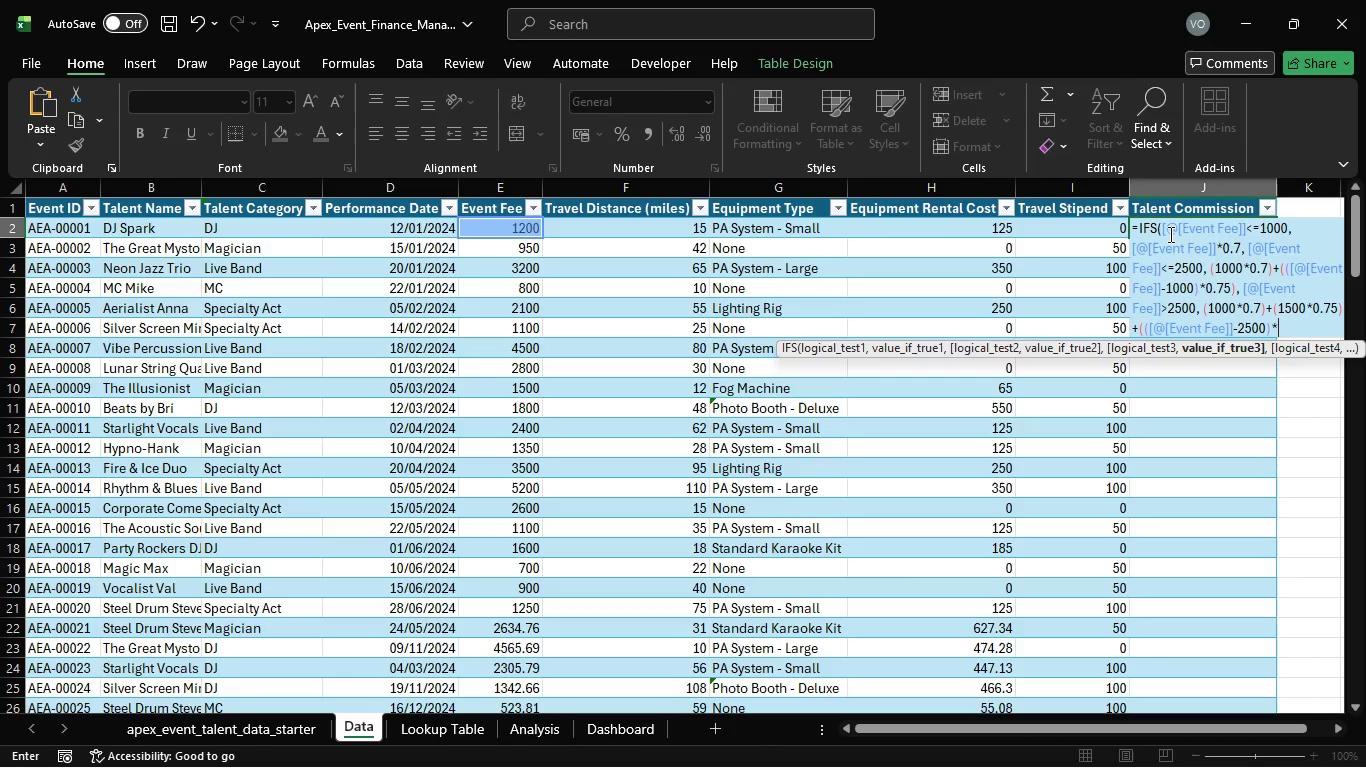 
key(0)
 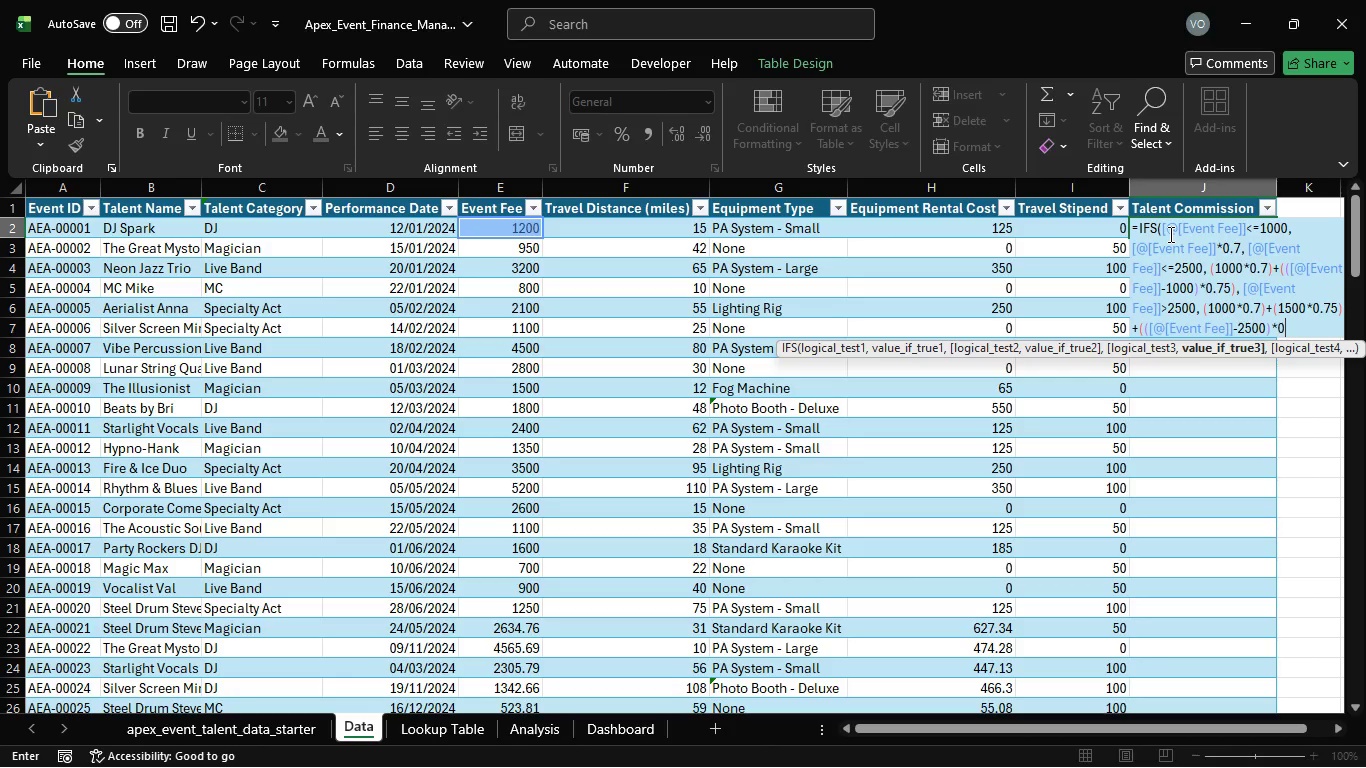 
key(Period)
 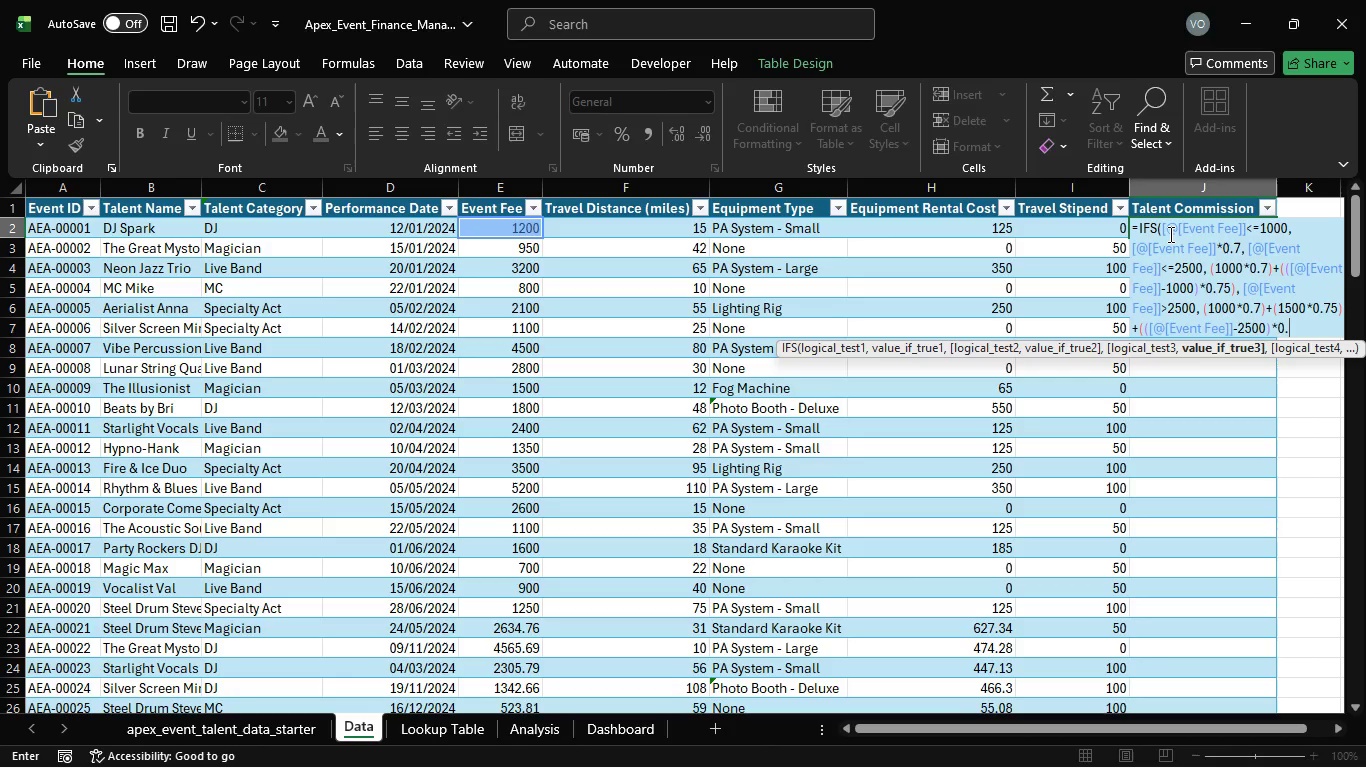 
key(8)
 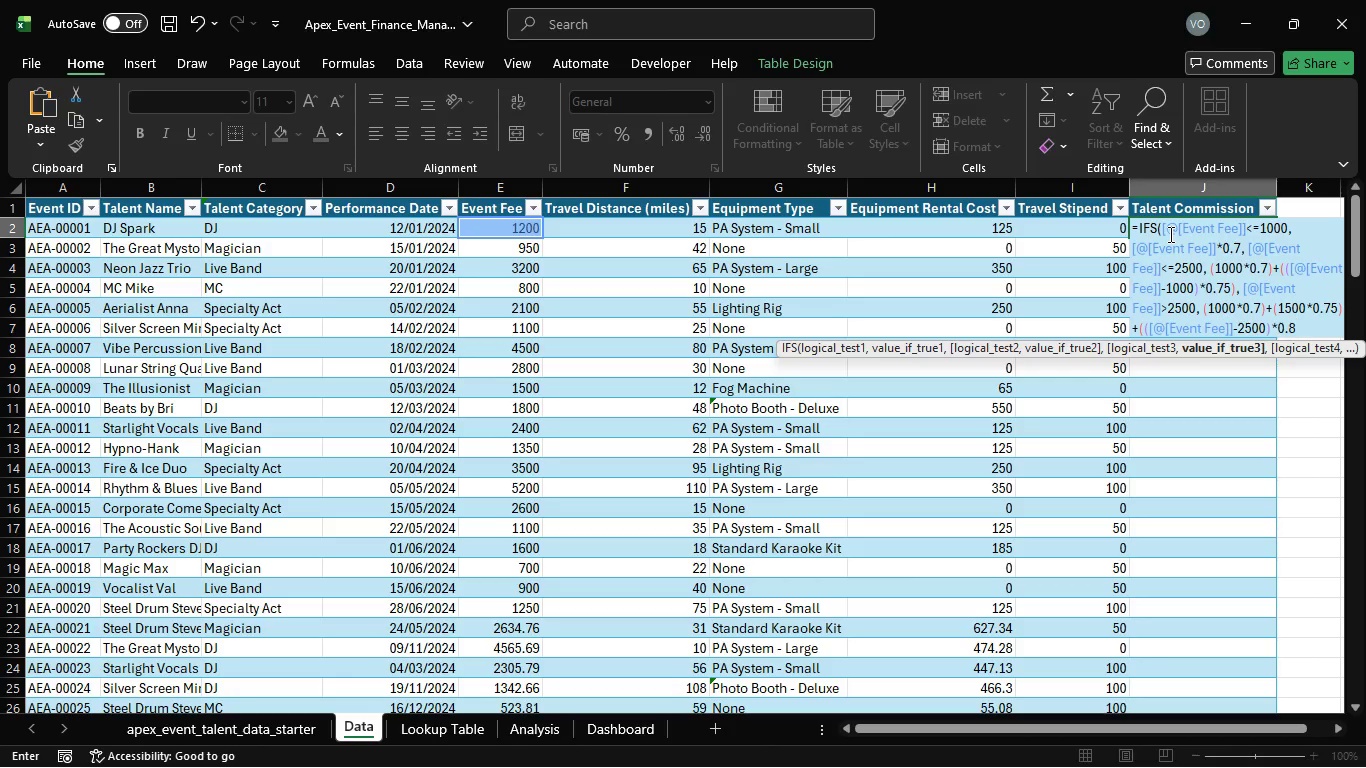 
type()))
 